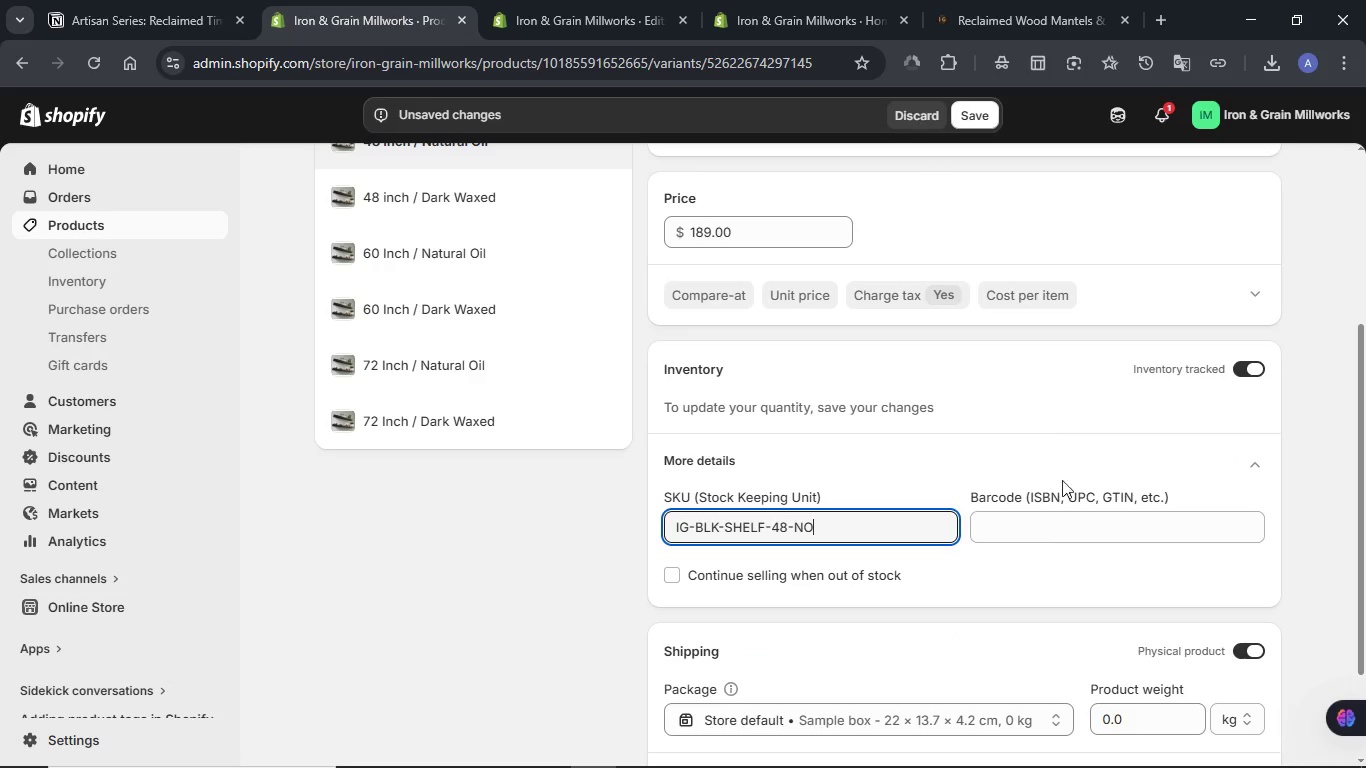 
scroll: coordinate [1062, 487], scroll_direction: down, amount: 2.0
 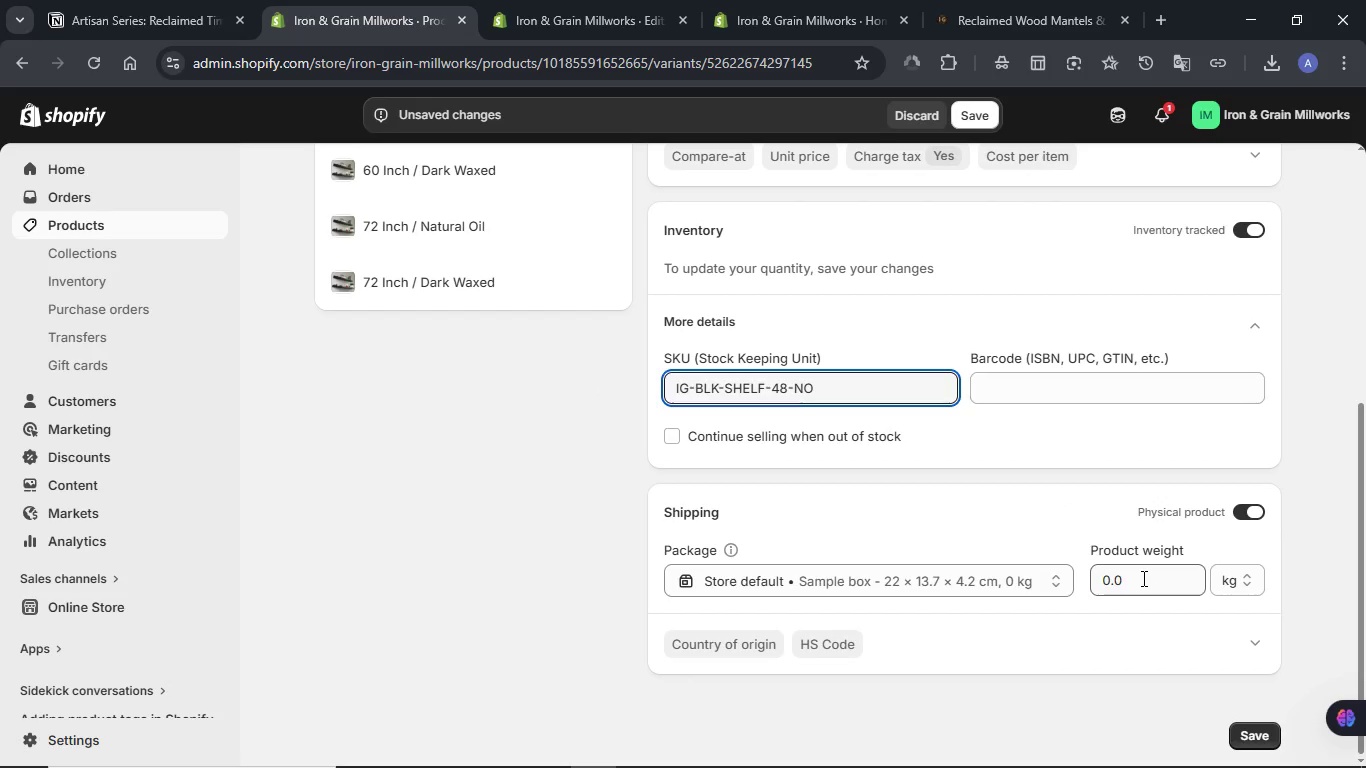 
double_click([1142, 578])
 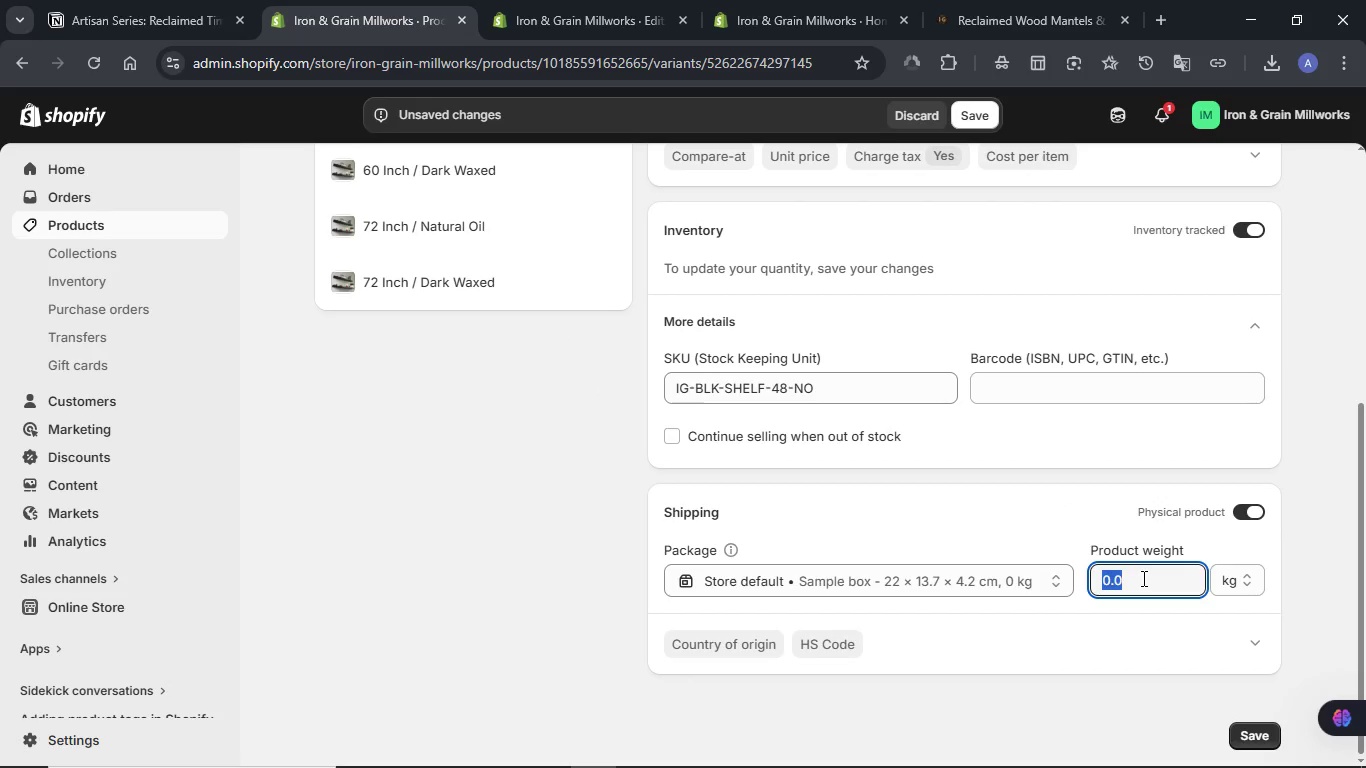 
key(Numpad1)
 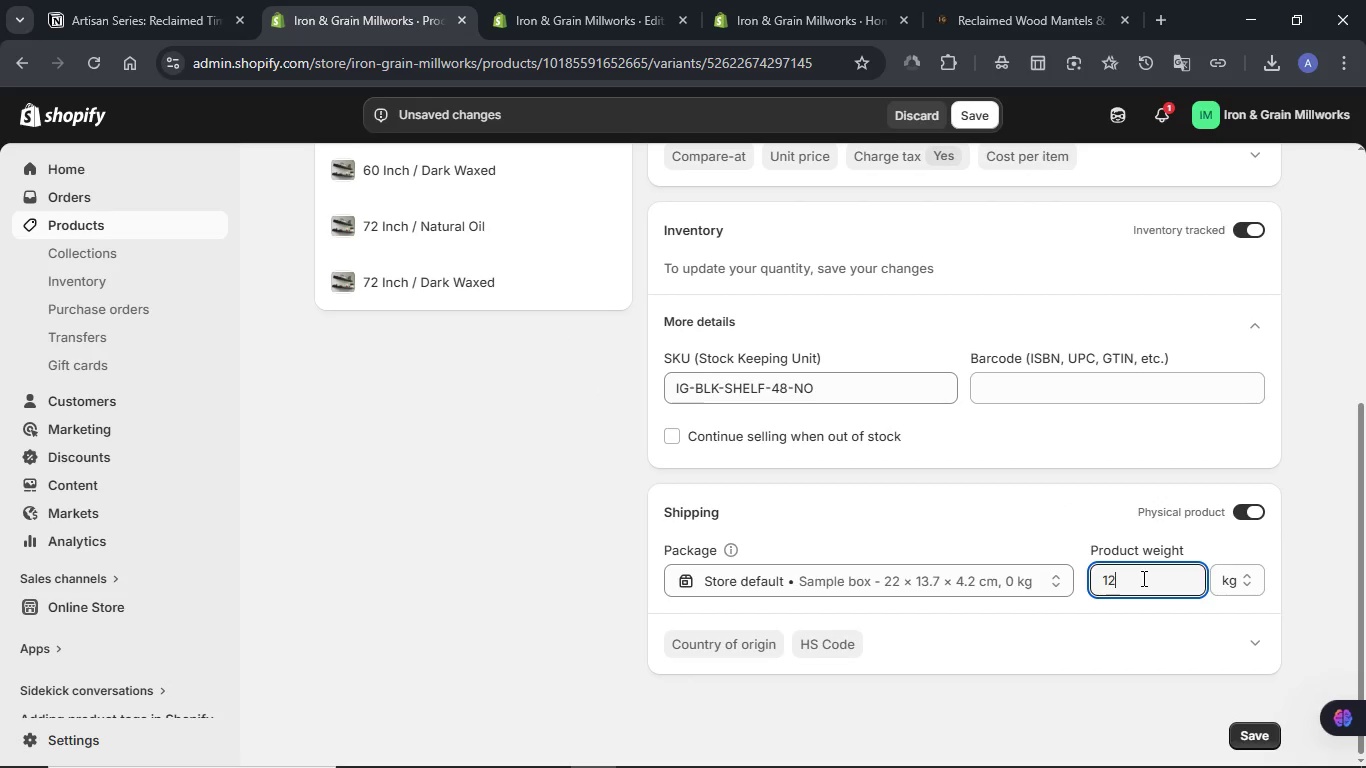 
key(Numpad2)
 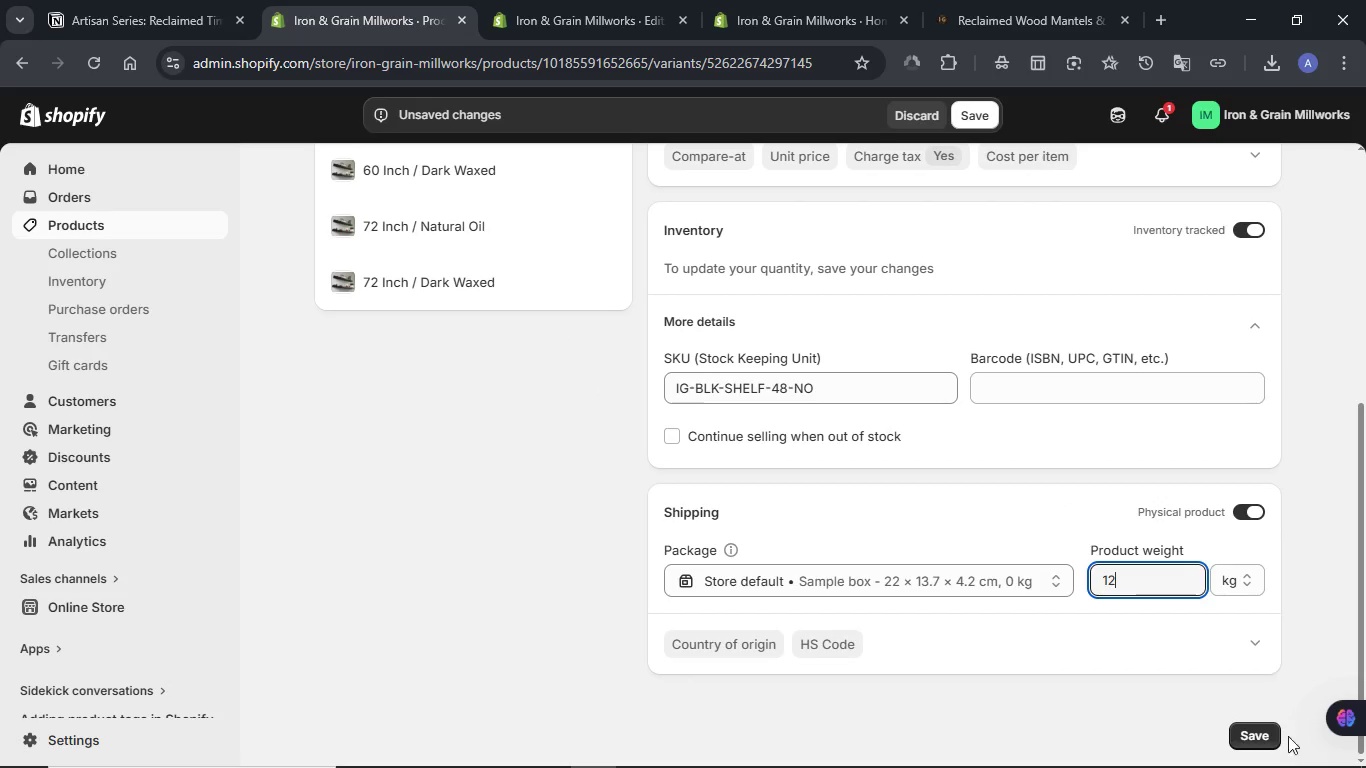 
left_click([1265, 736])
 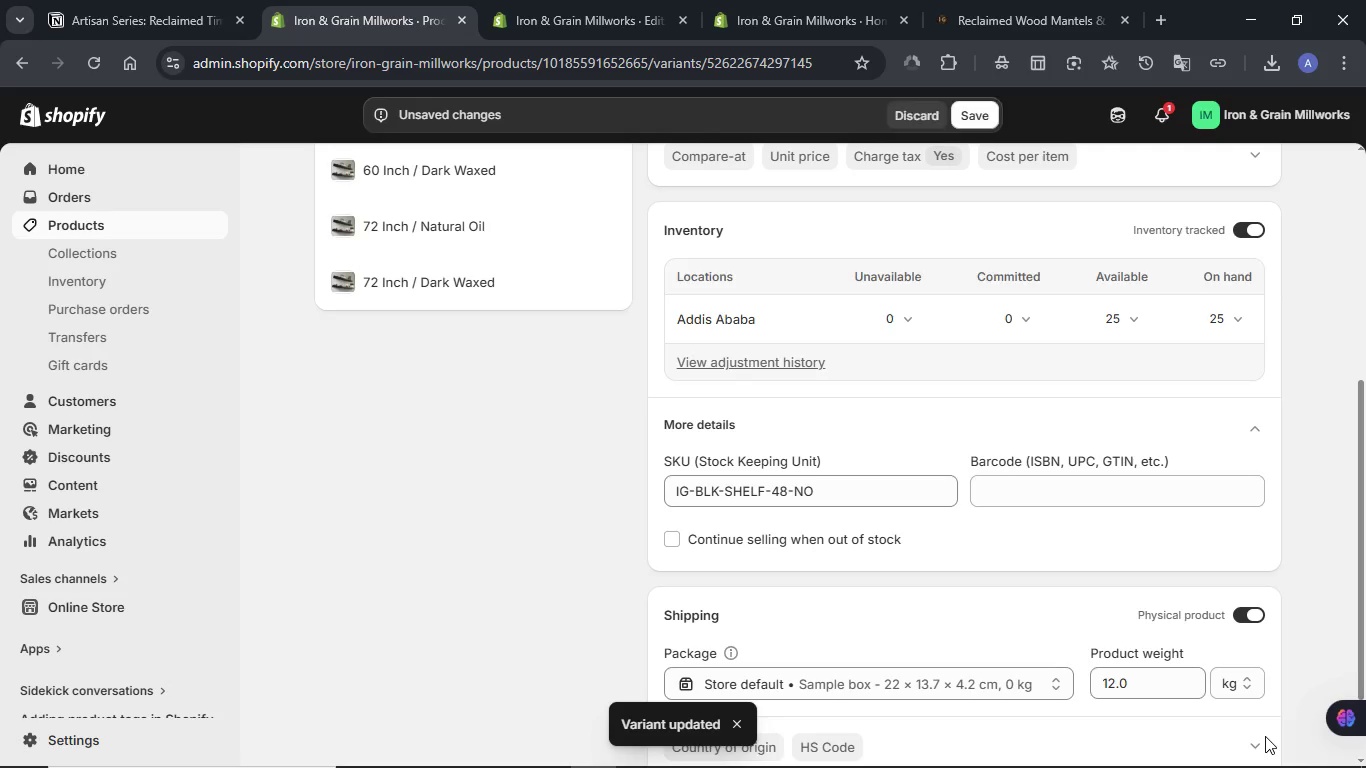 
wait(7.72)
 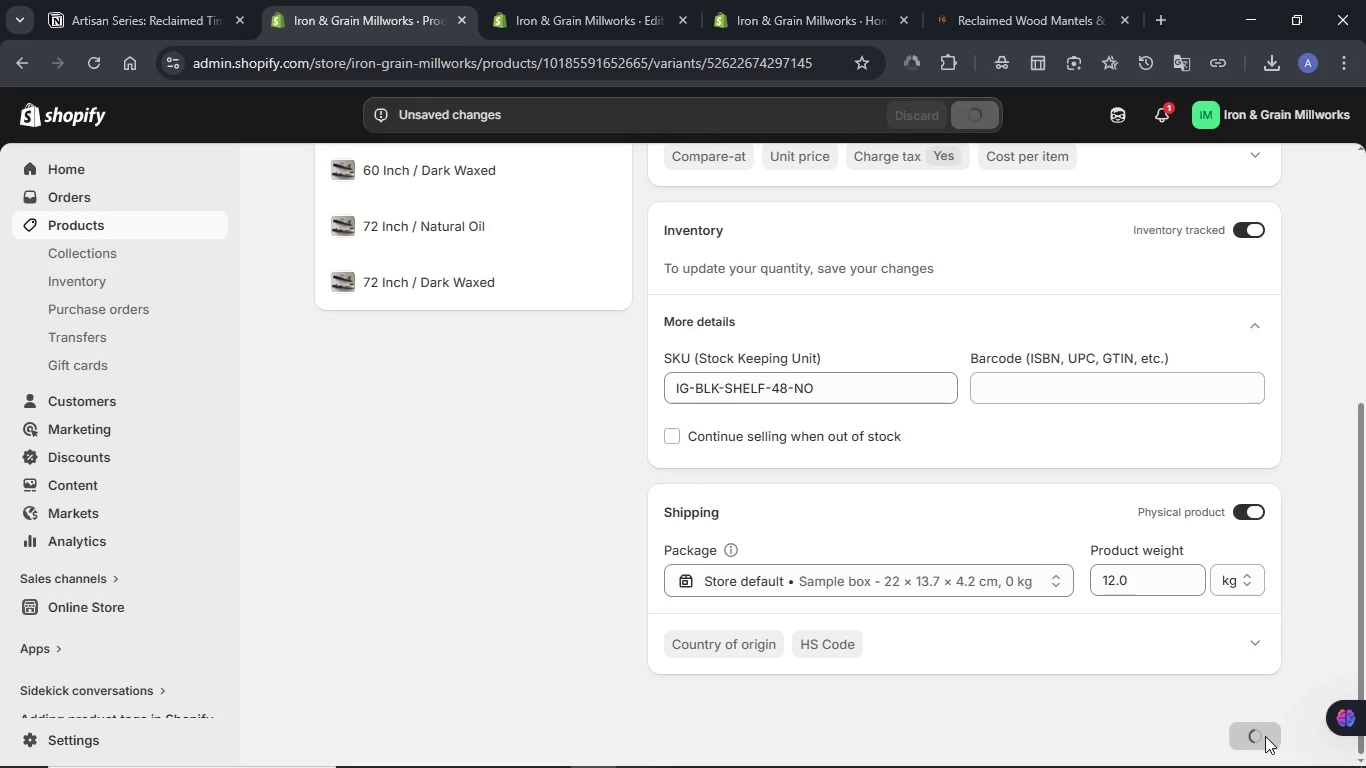 
scroll: coordinate [1112, 514], scroll_direction: up, amount: 5.0
 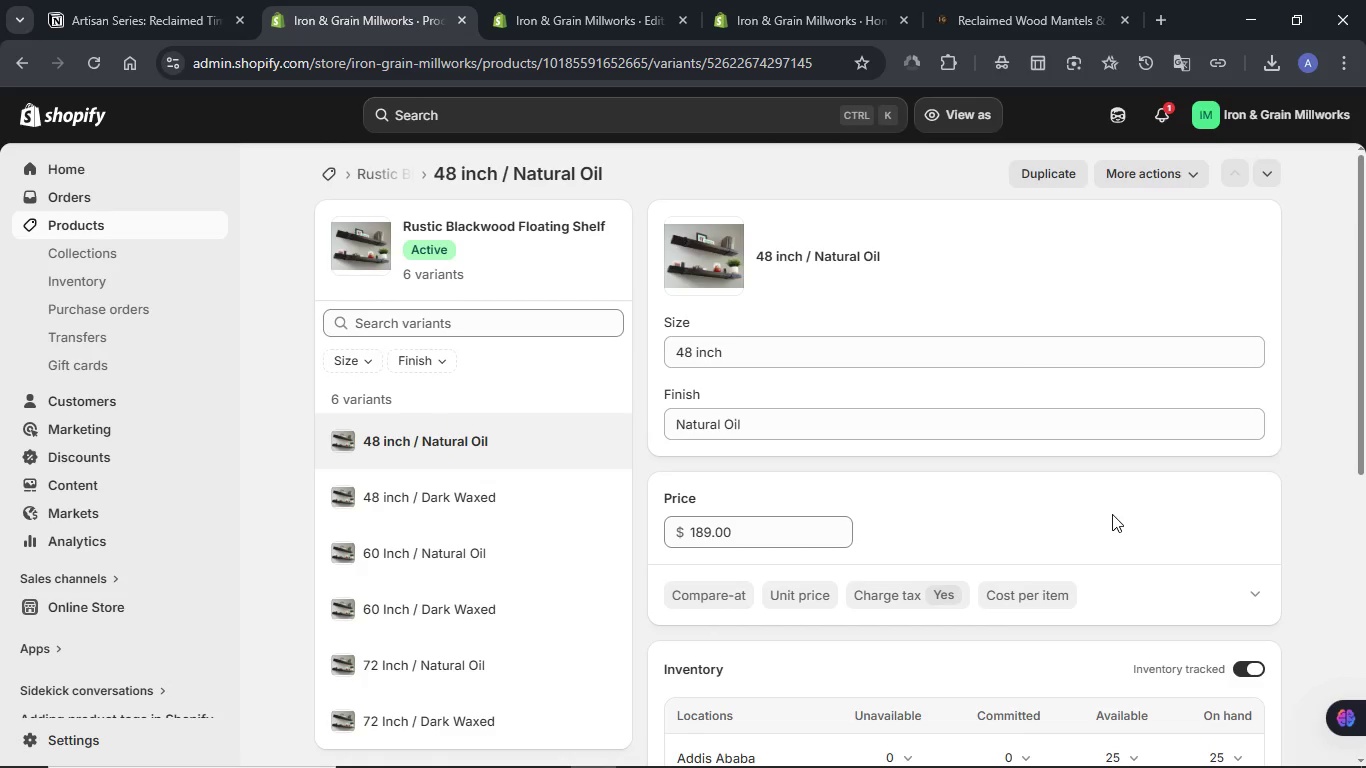 
scroll: coordinate [1112, 514], scroll_direction: down, amount: 8.0
 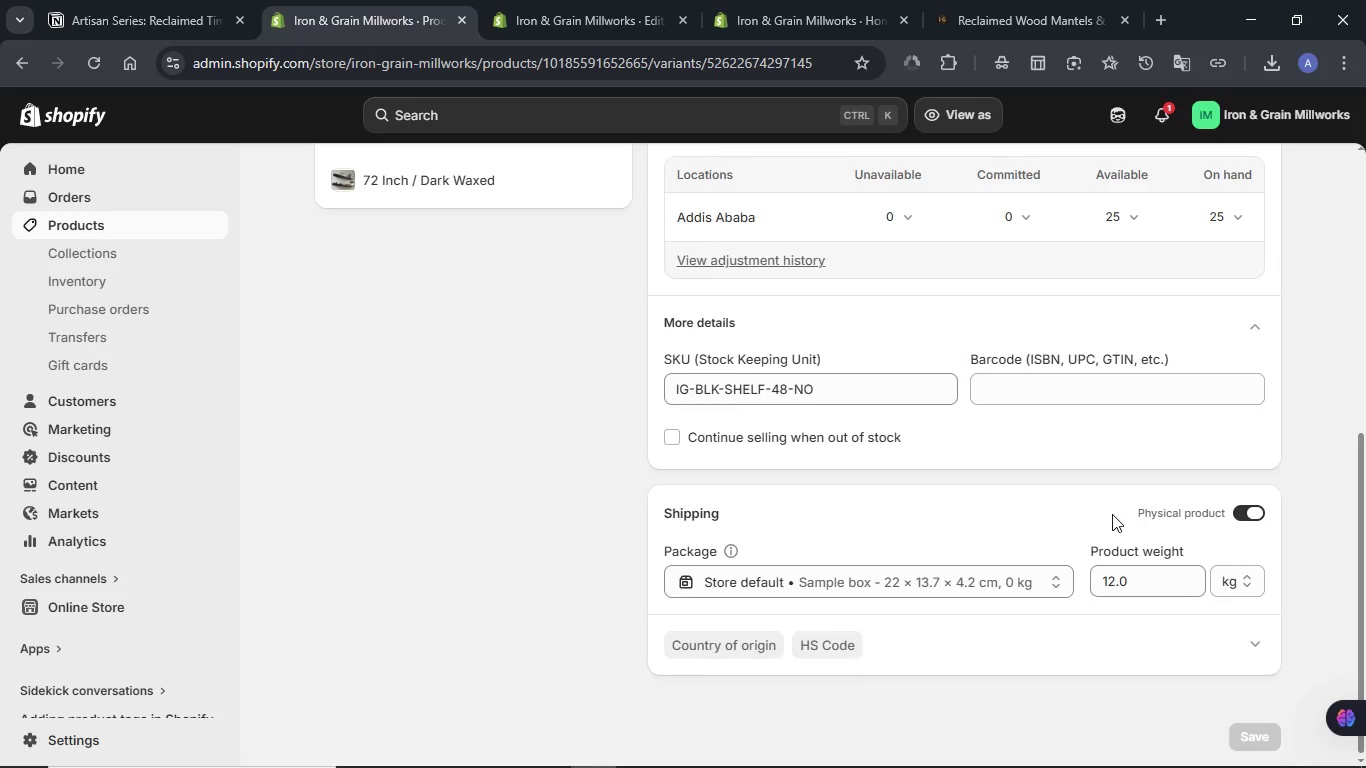 
scroll: coordinate [1112, 514], scroll_direction: up, amount: 5.0
 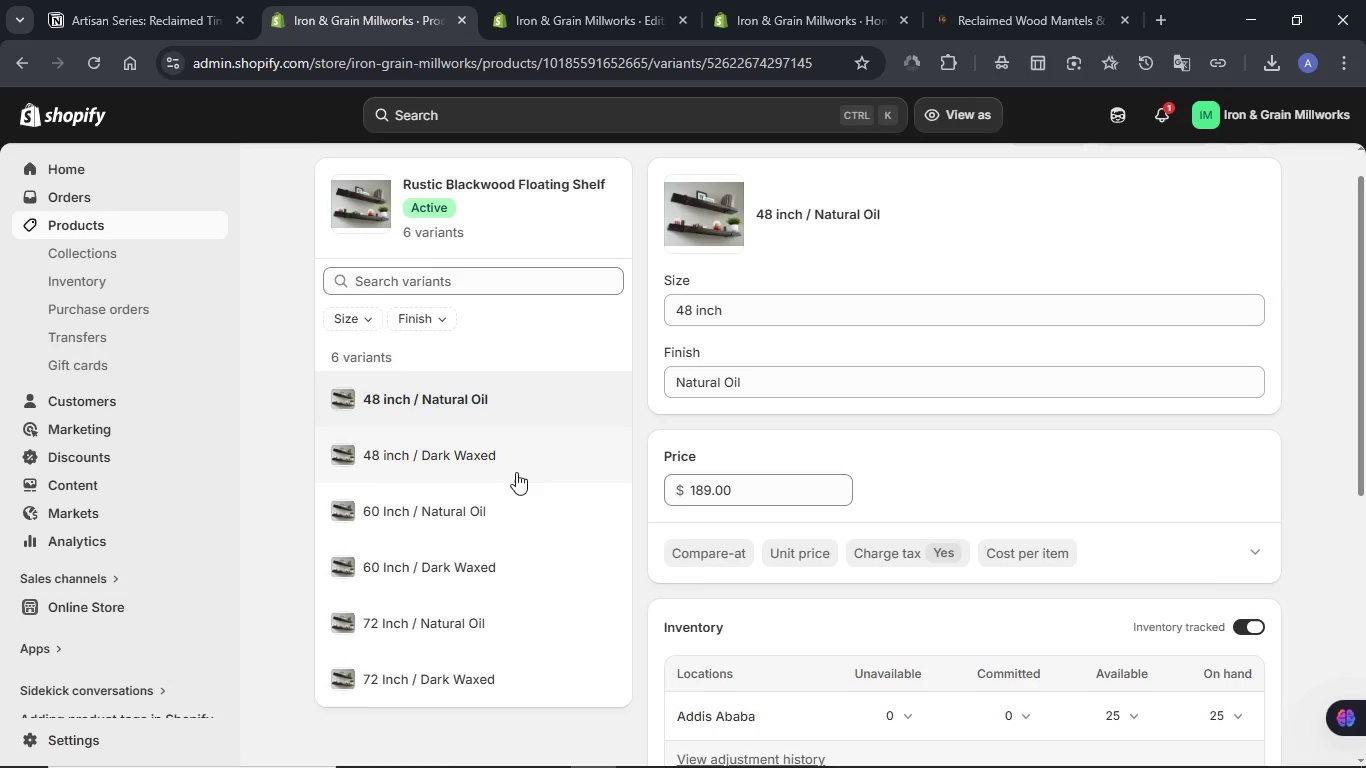 
left_click([485, 460])
 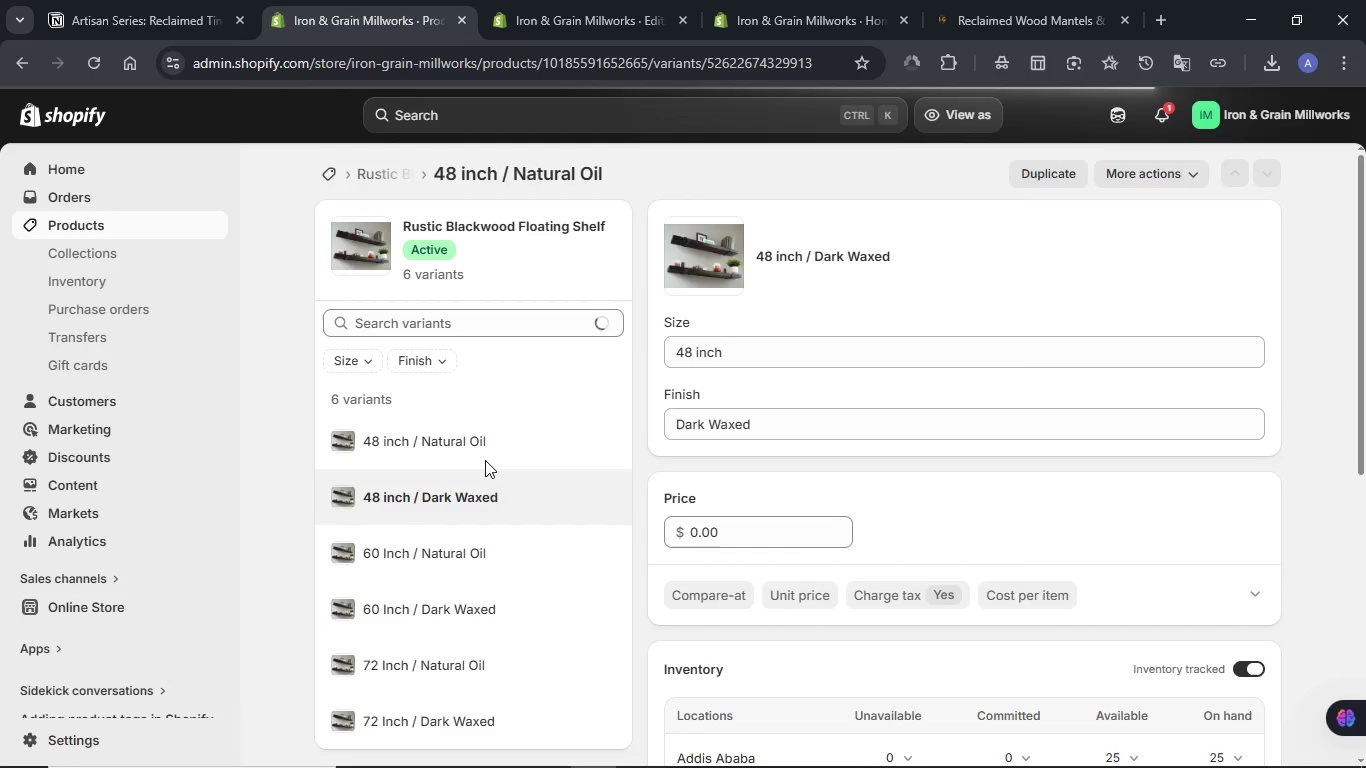 
wait(5.19)
 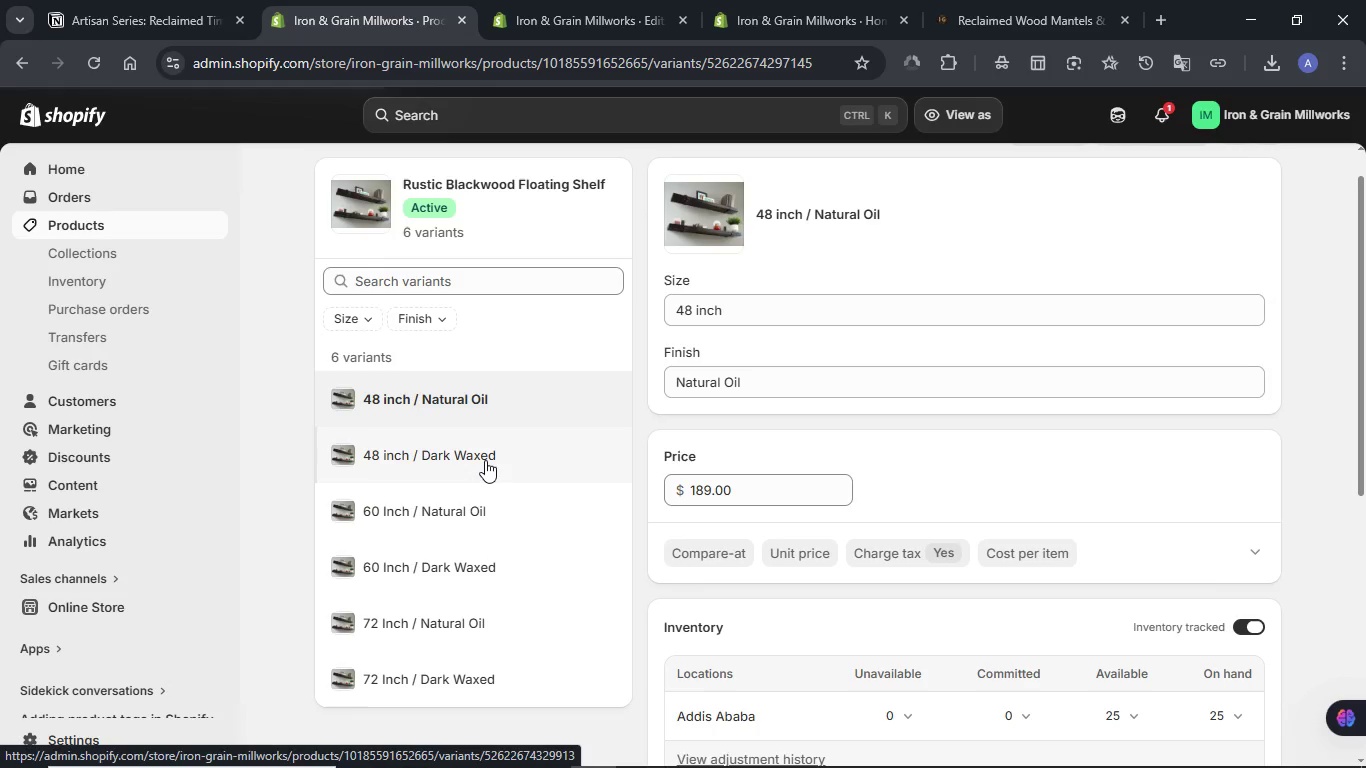 
left_click([114, 0])
 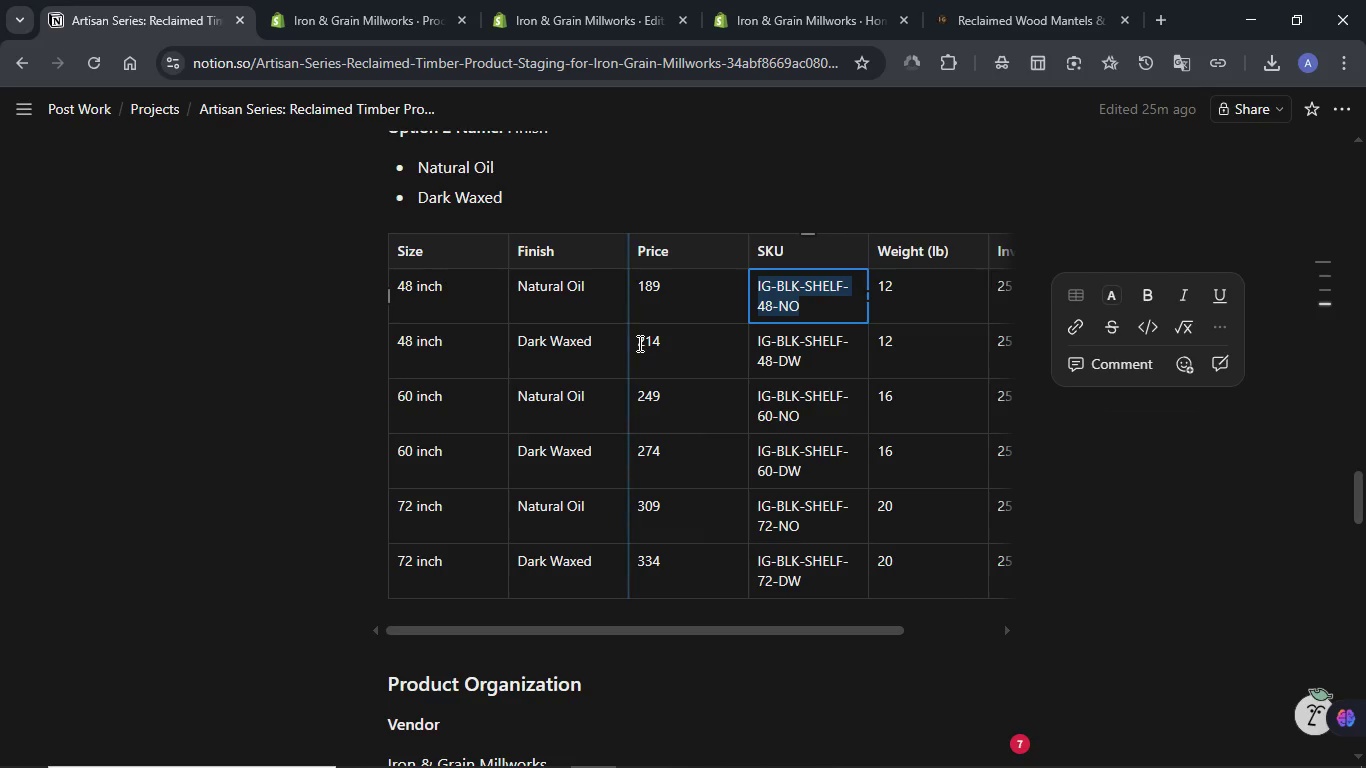 
double_click([642, 343])
 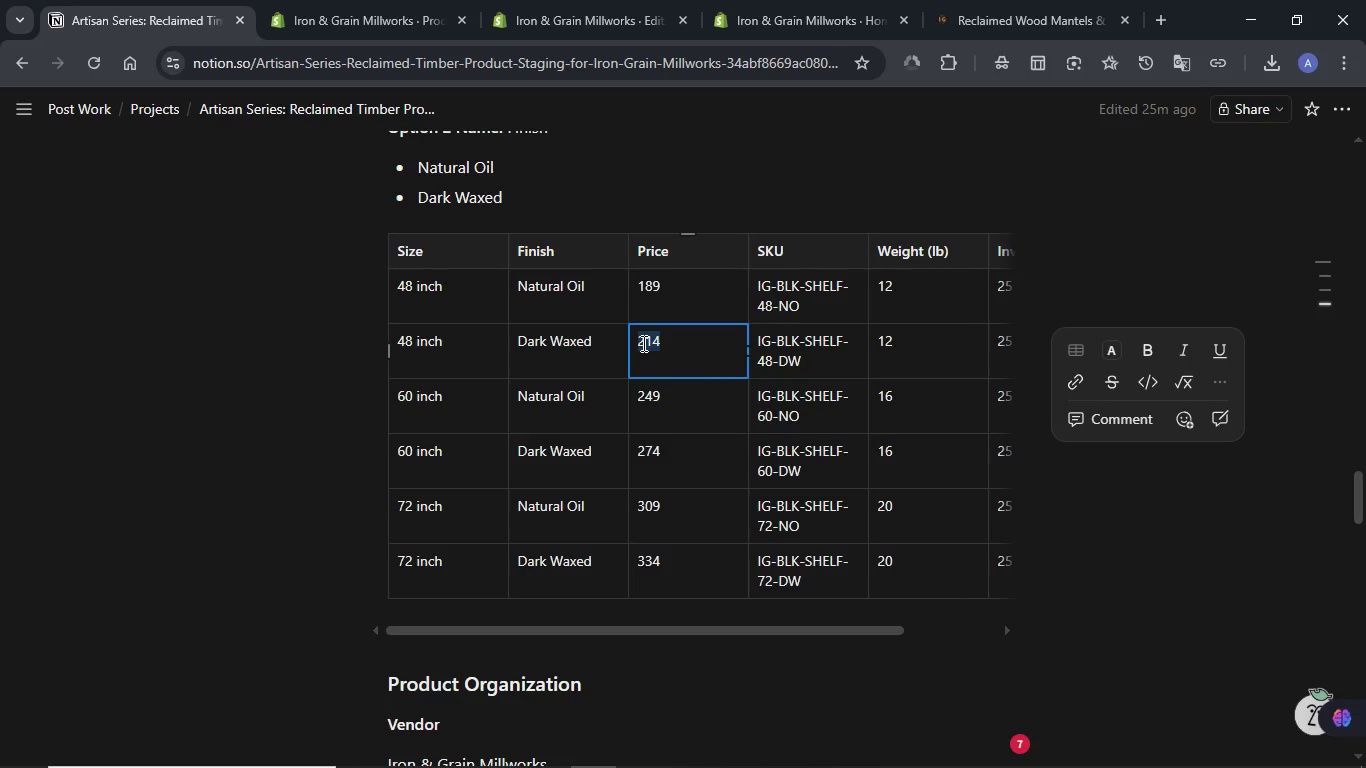 
key(Control+C)
 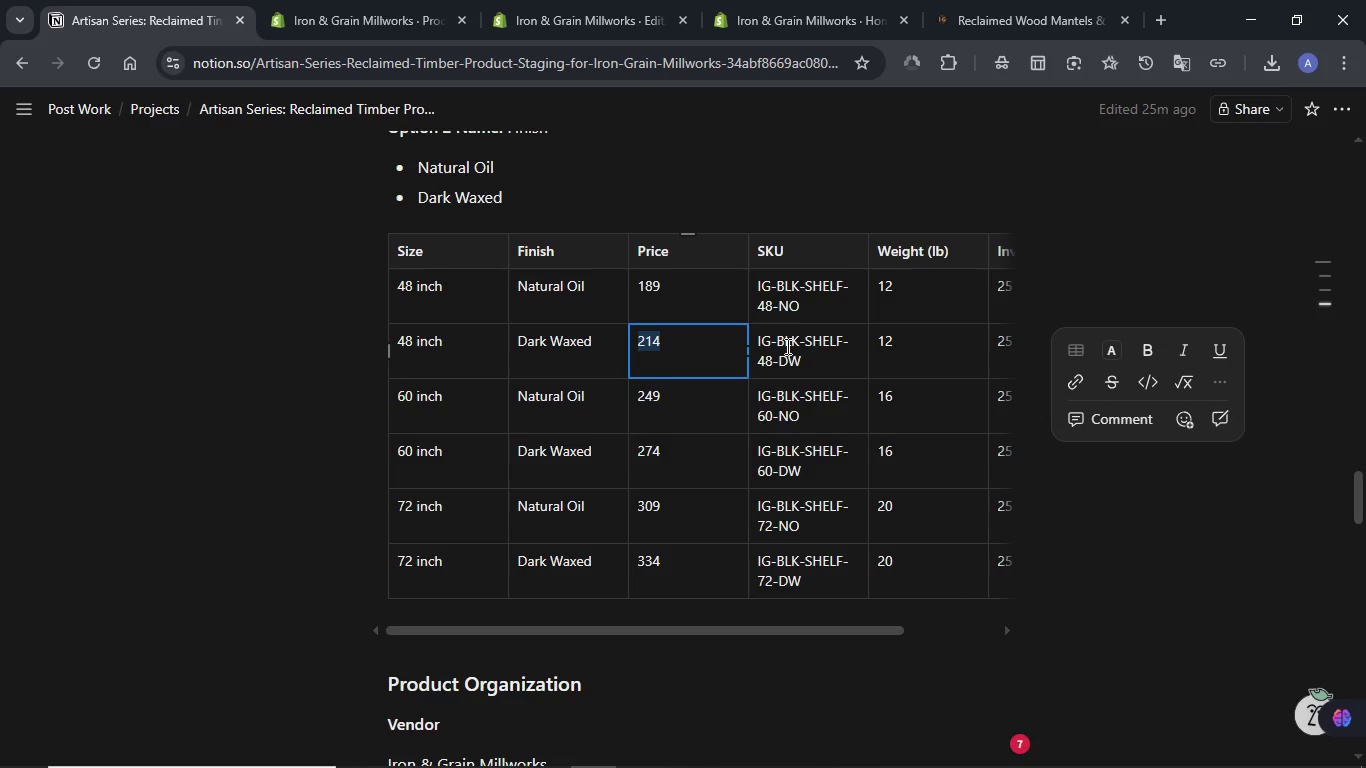 
double_click([786, 346])
 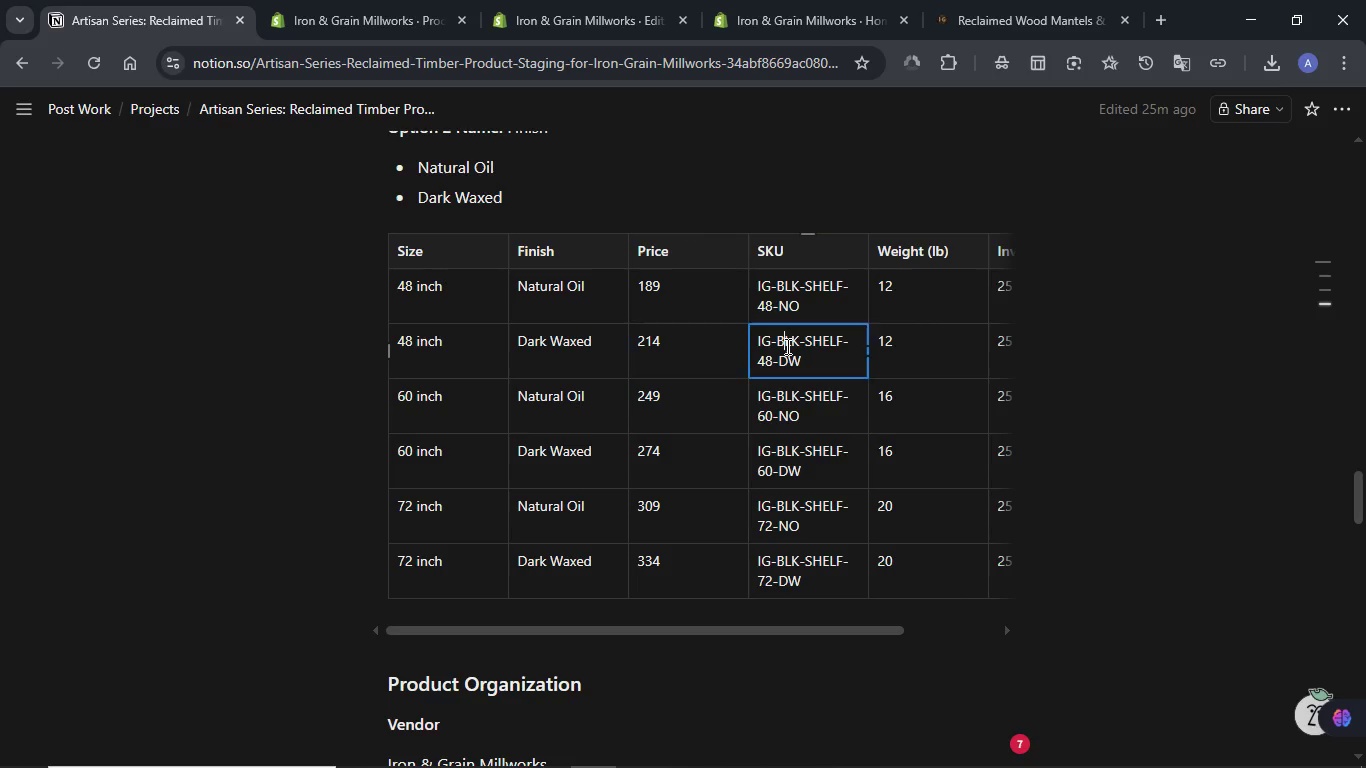 
triple_click([786, 346])
 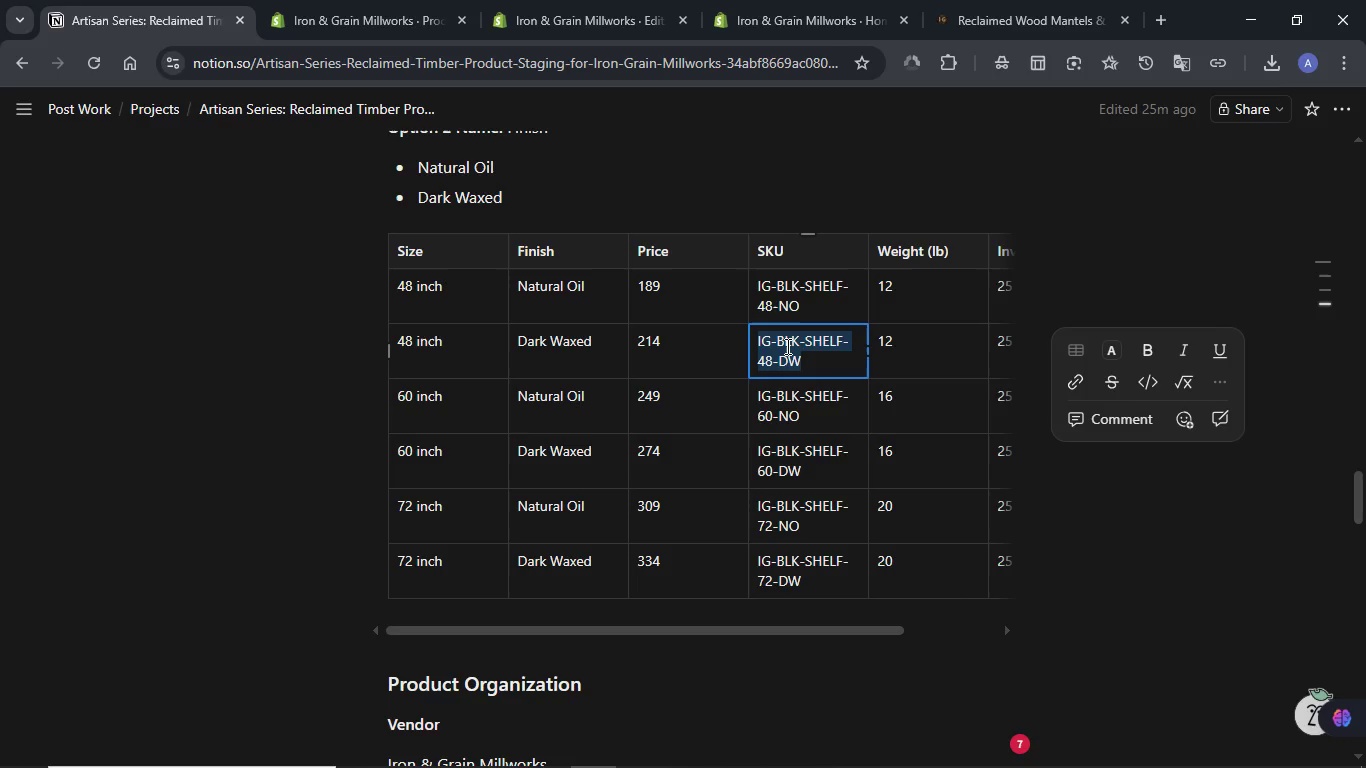 
key(Control+C)
 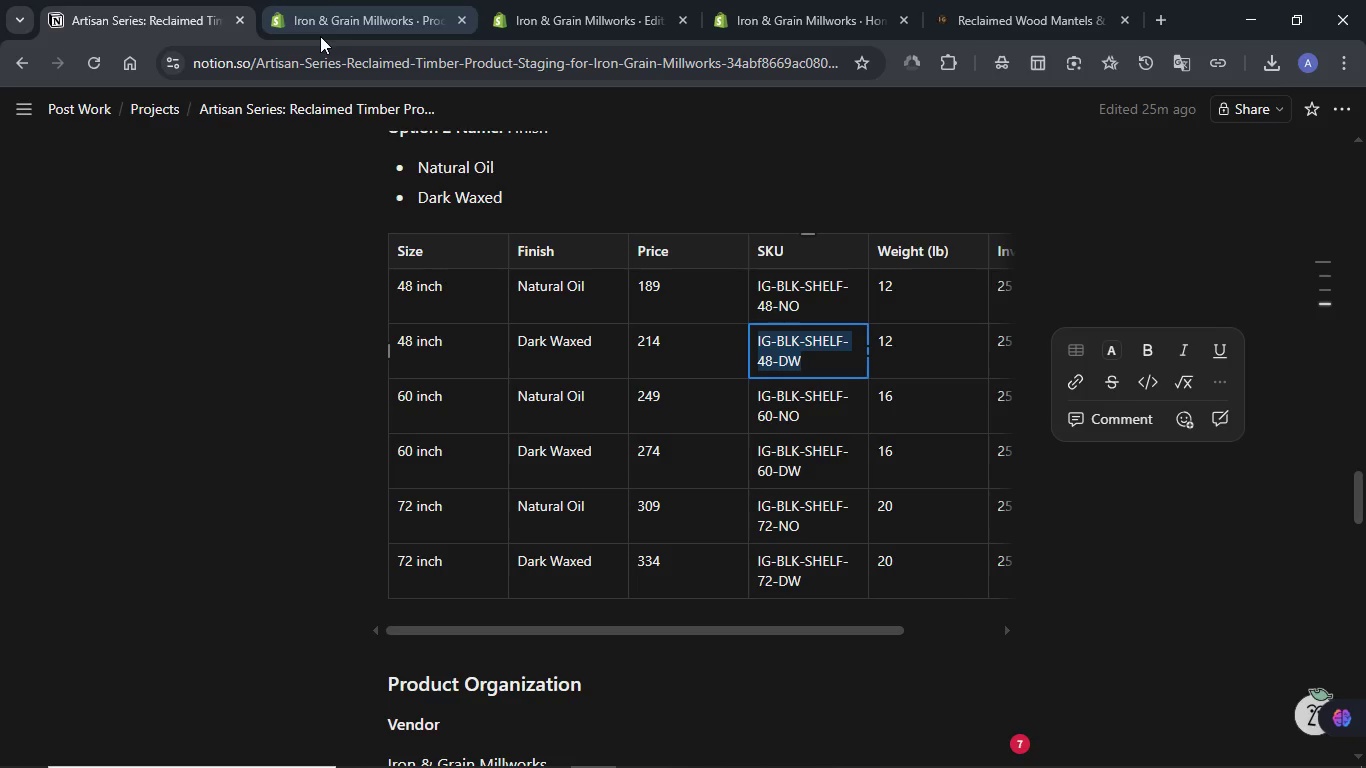 
left_click([320, 27])
 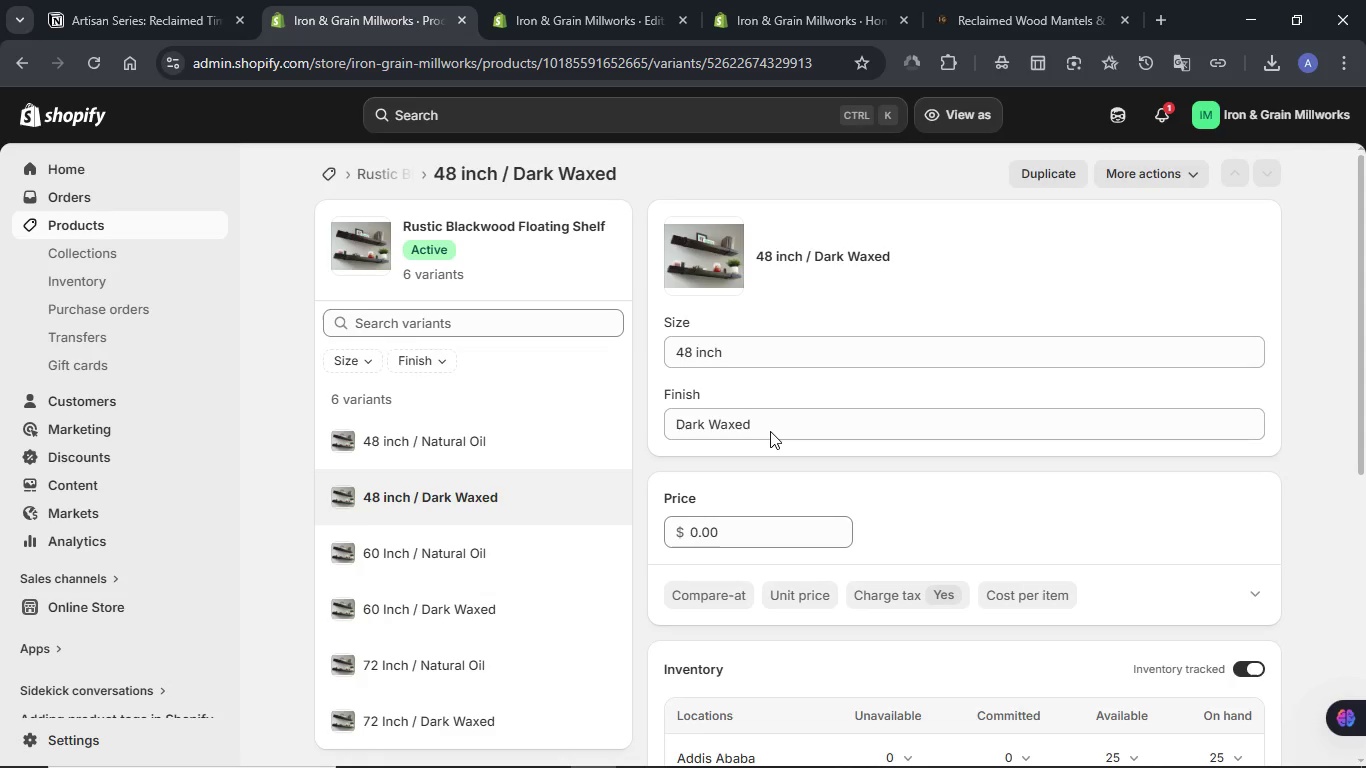 
scroll: coordinate [770, 431], scroll_direction: down, amount: 1.0
 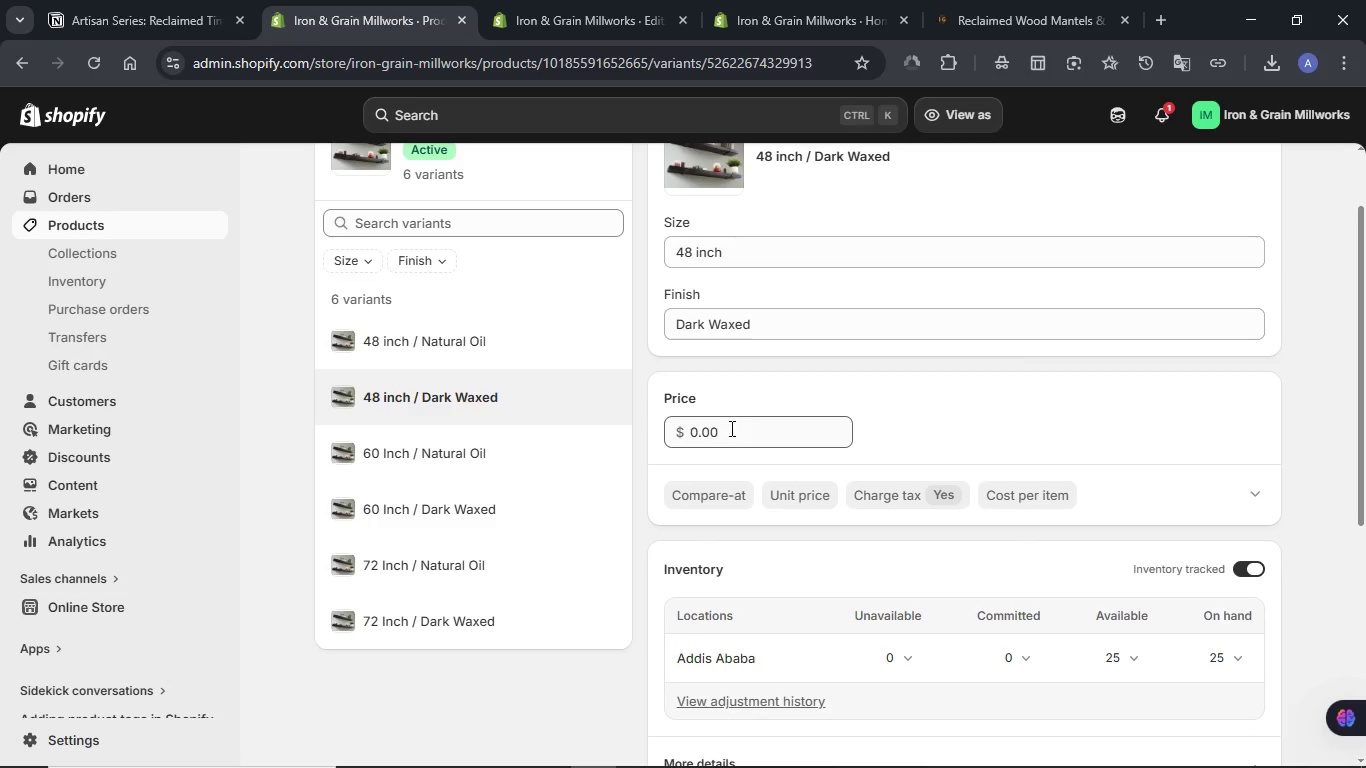 
double_click([730, 428])
 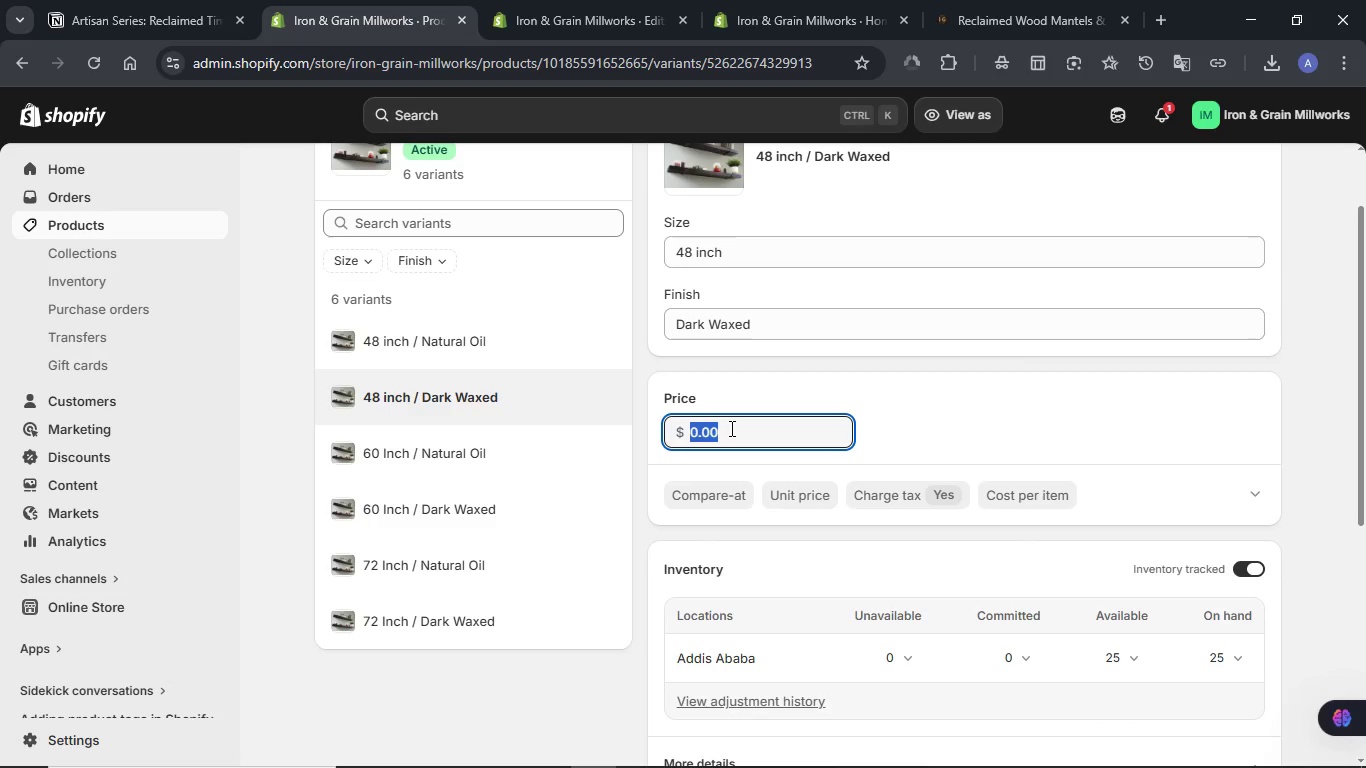 
key(Meta+V)
 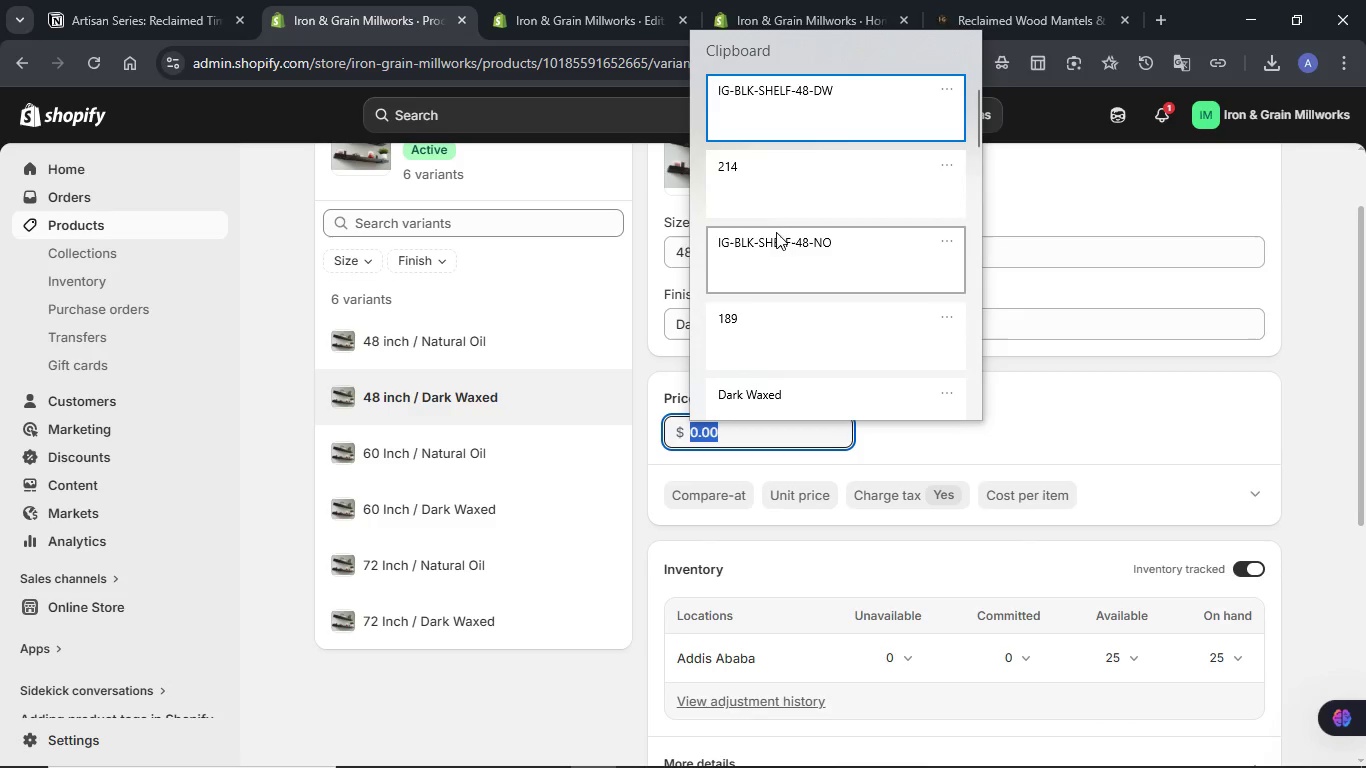 
left_click([783, 181])
 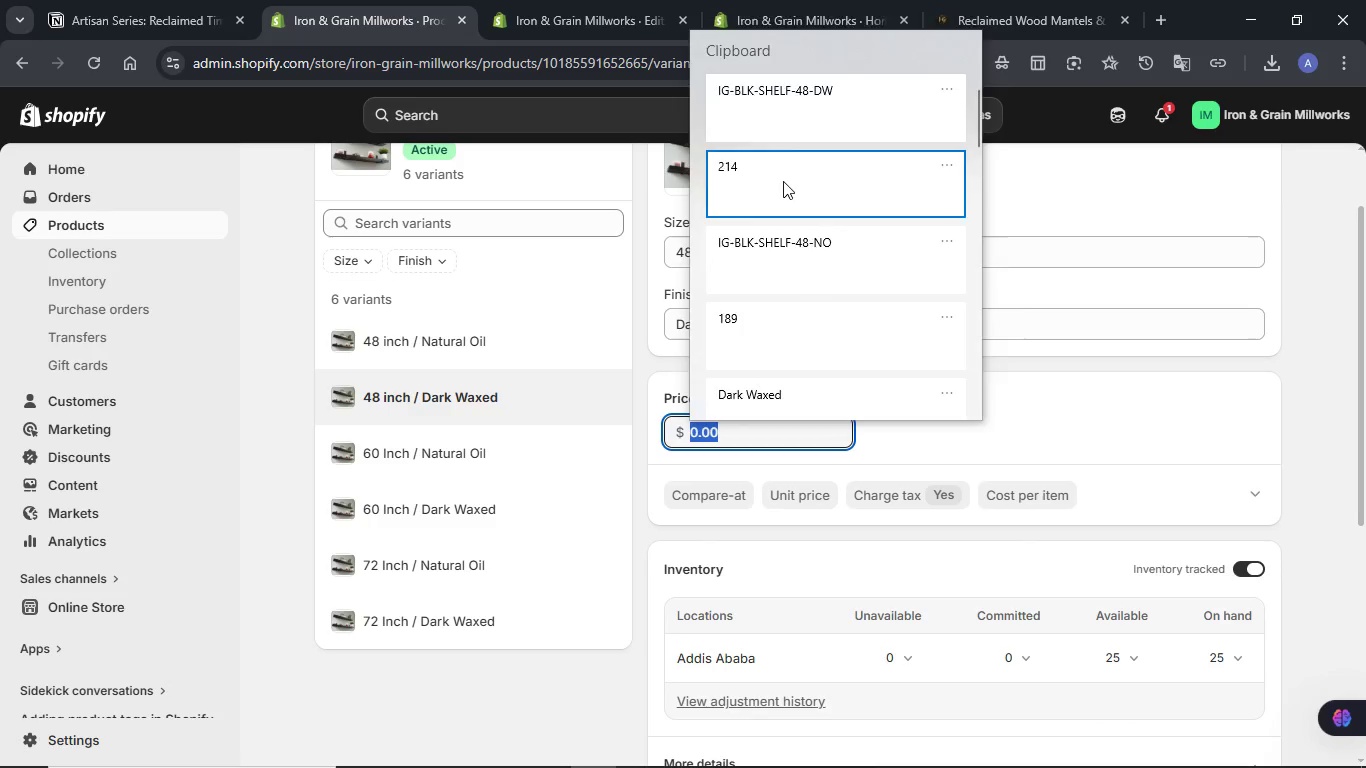 
key(Control+ControlLeft)
 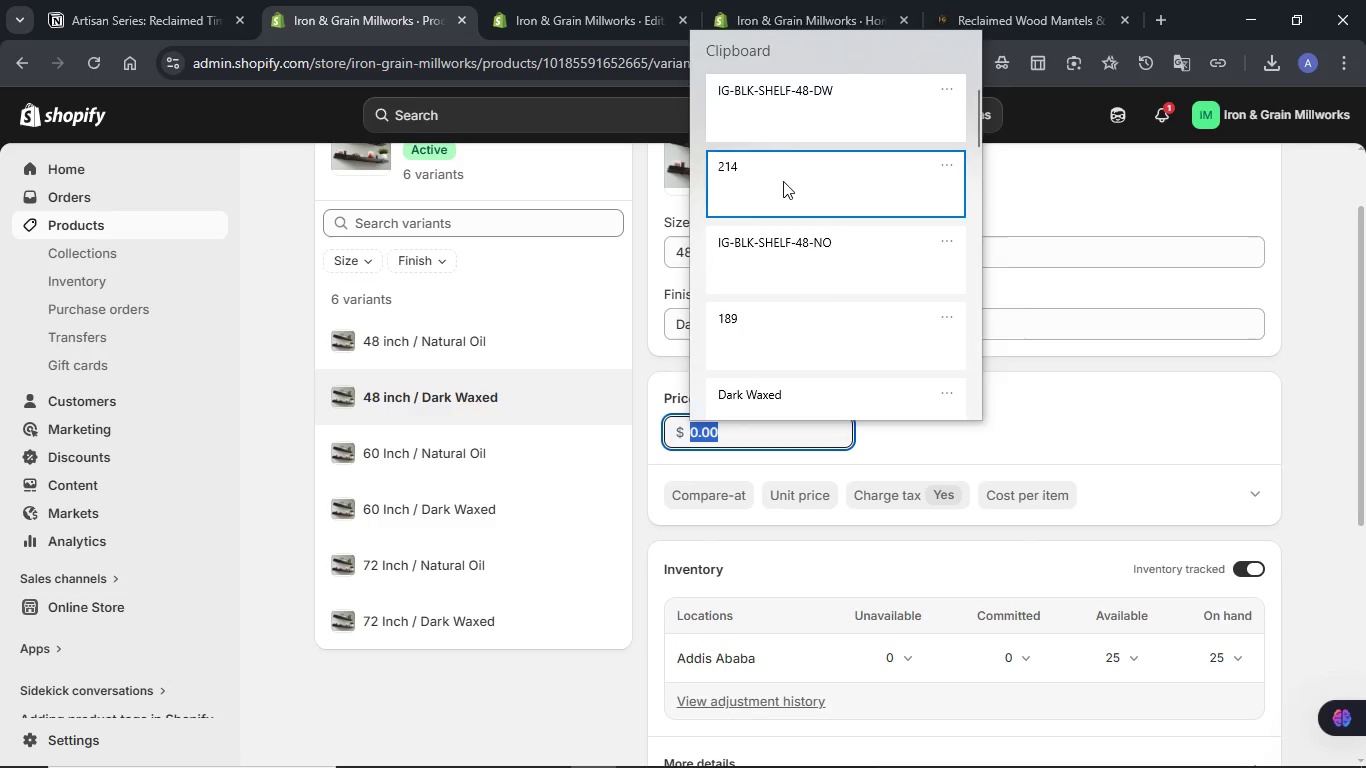 
key(Control+V)
 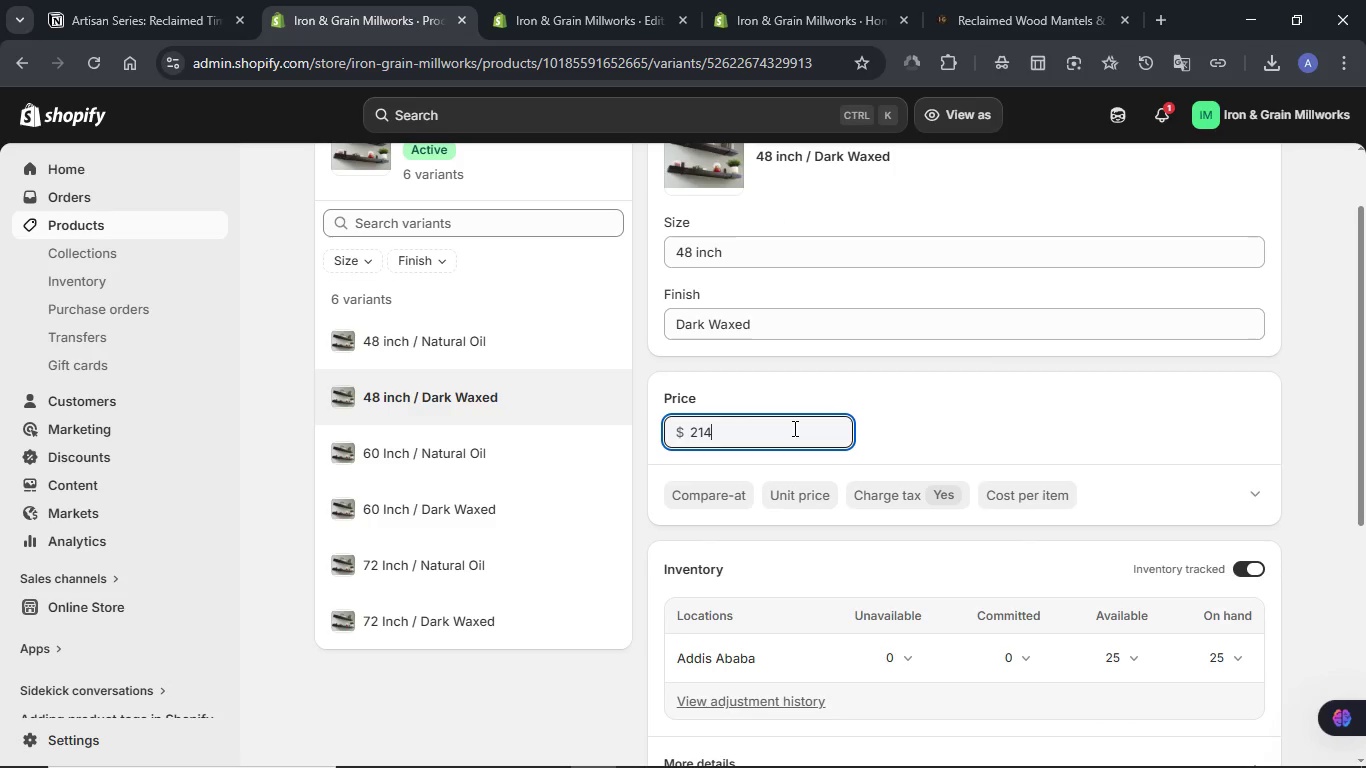 
scroll: coordinate [793, 428], scroll_direction: down, amount: 3.0
 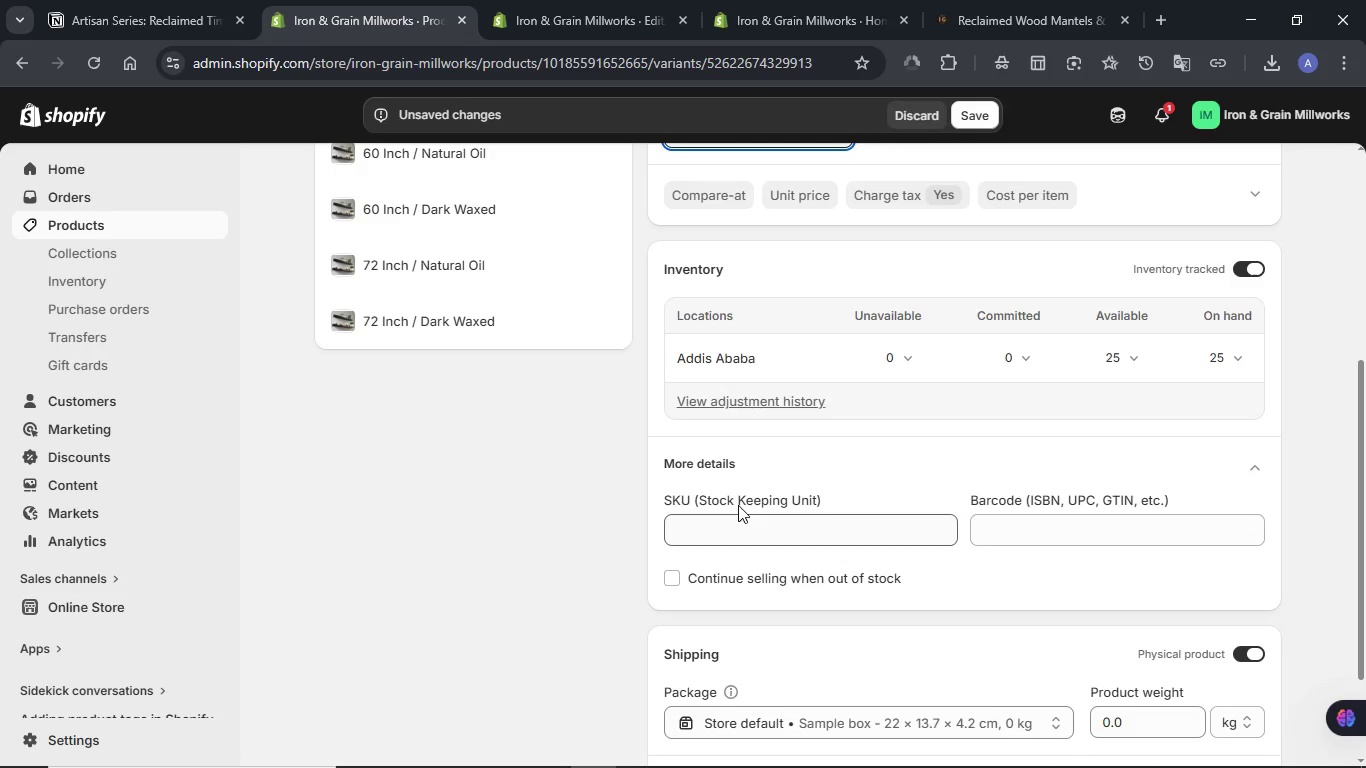 
left_click([728, 520])
 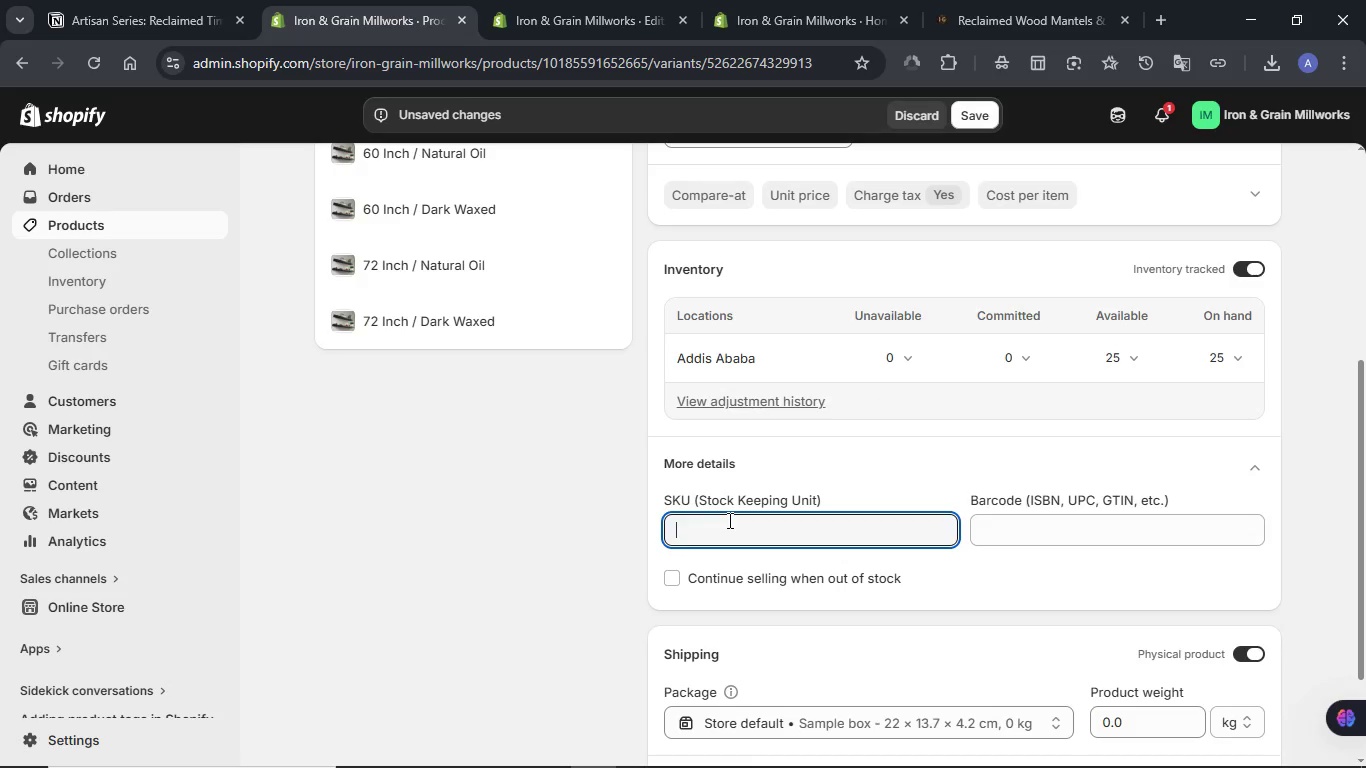 
key(Meta+V)
 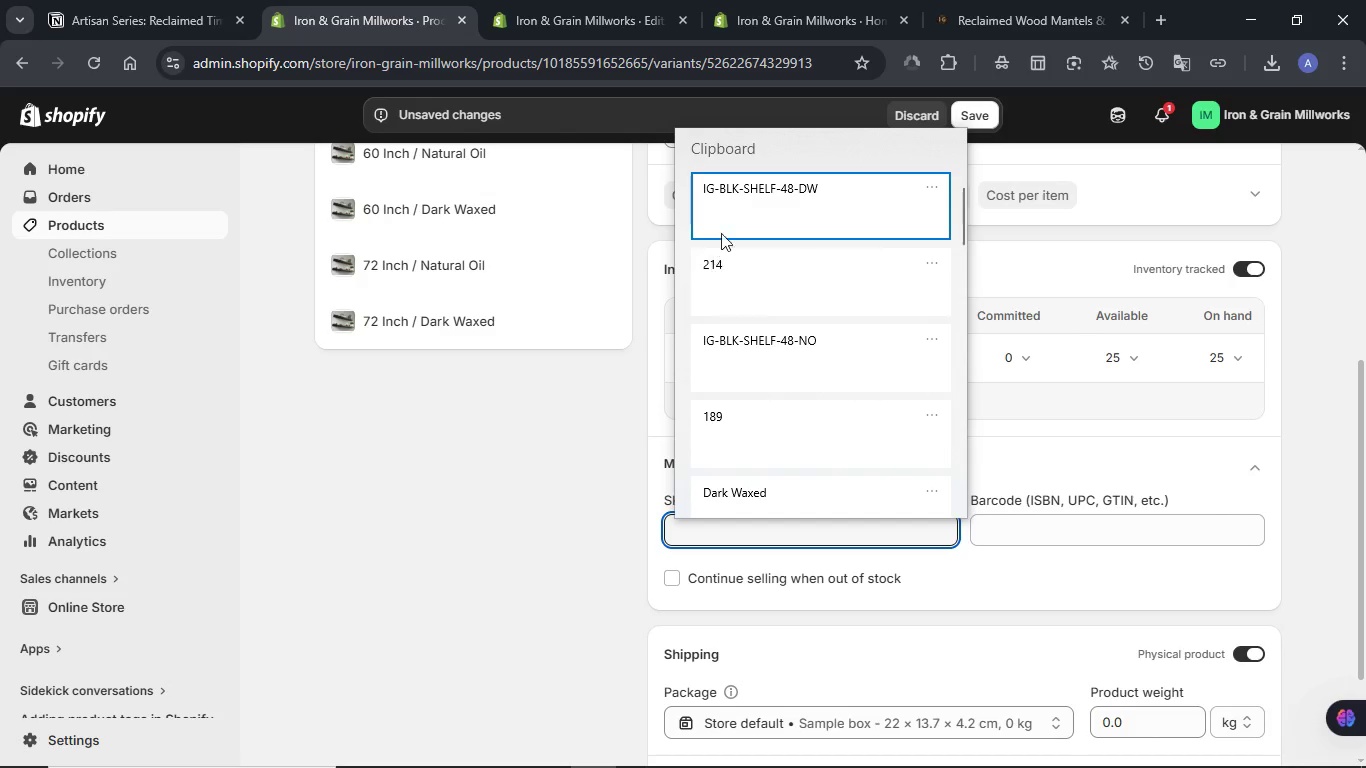 
left_click([742, 207])
 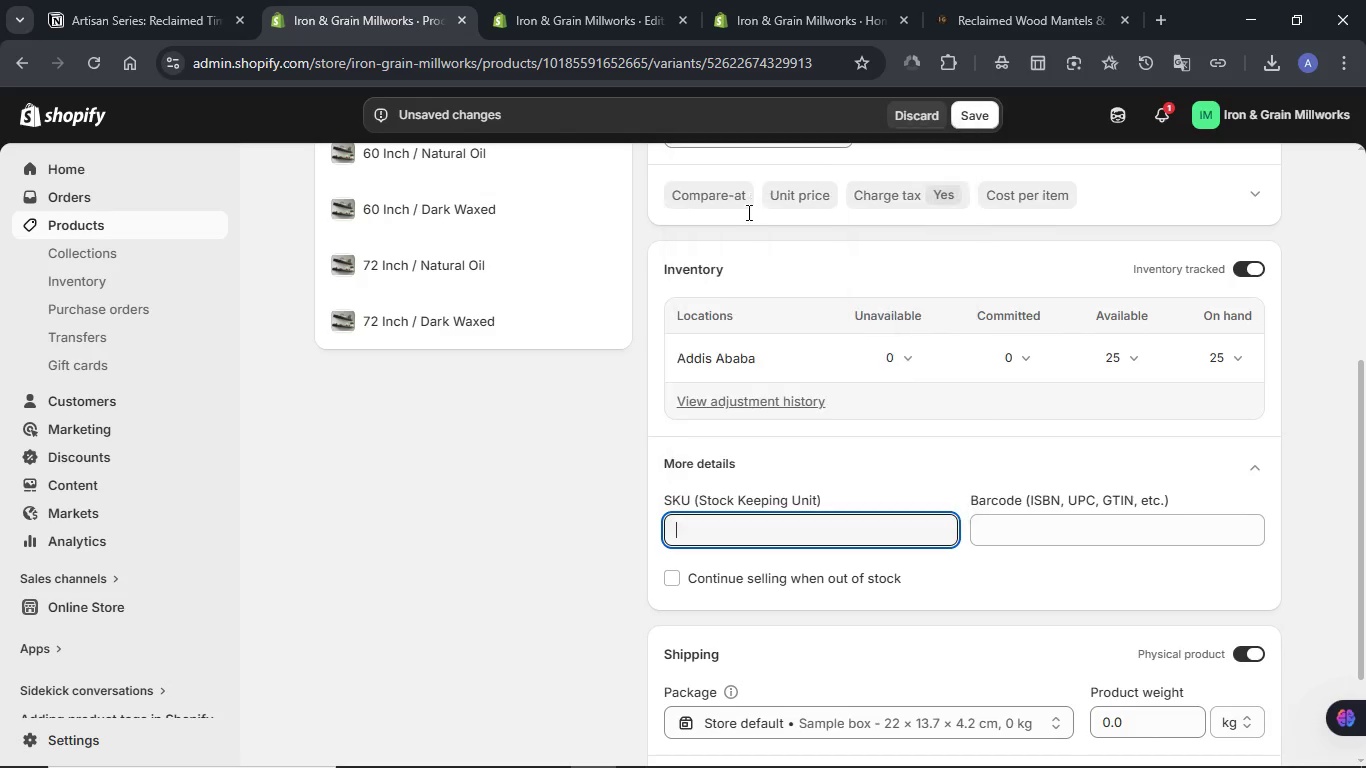 
key(Control+ControlLeft)
 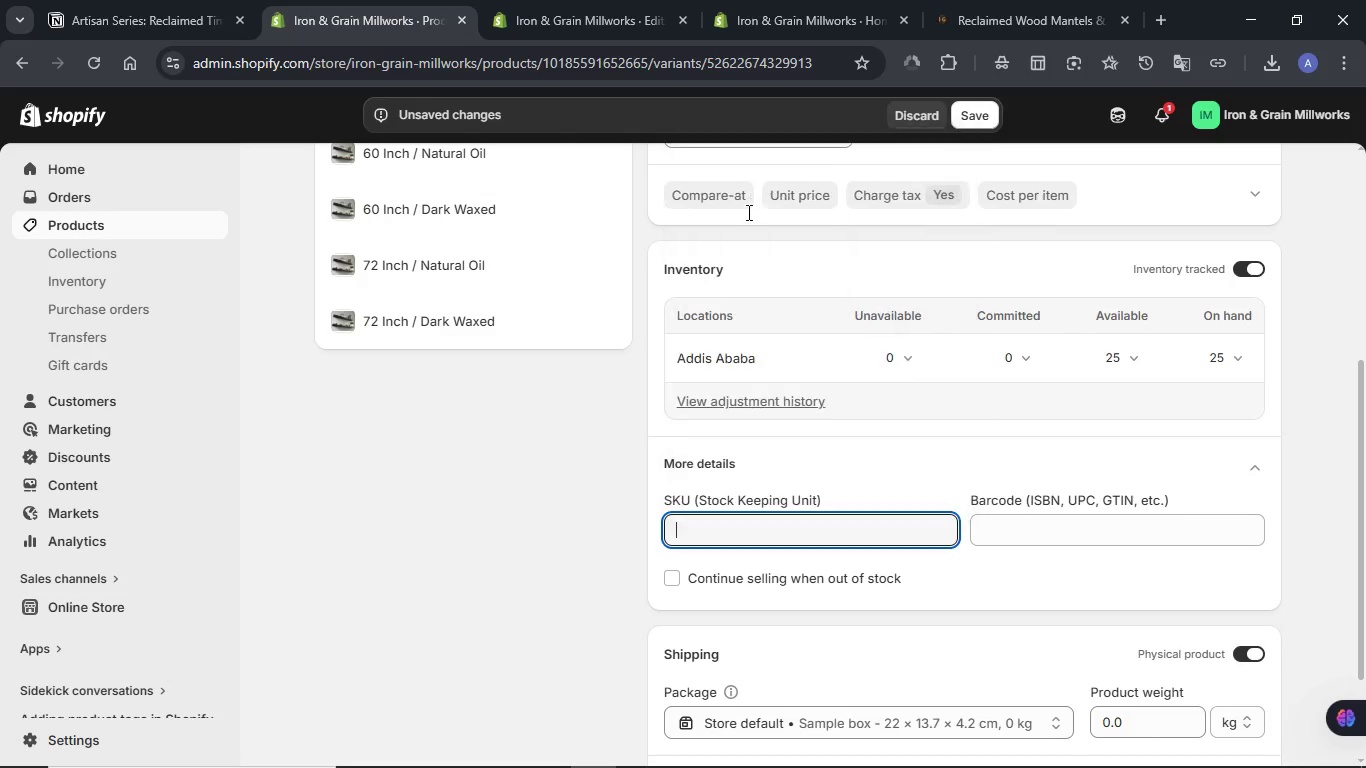 
left_click([1133, 623])
 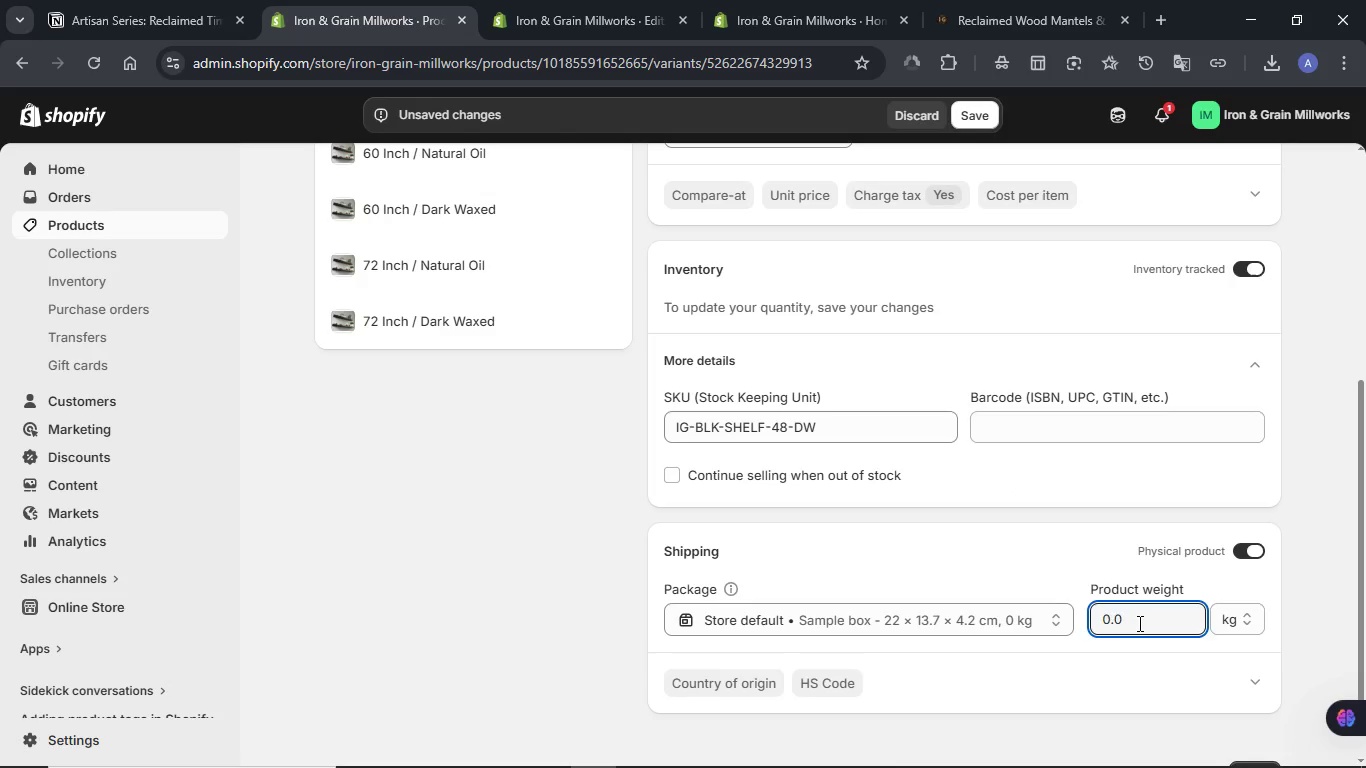 
double_click([1138, 623])
 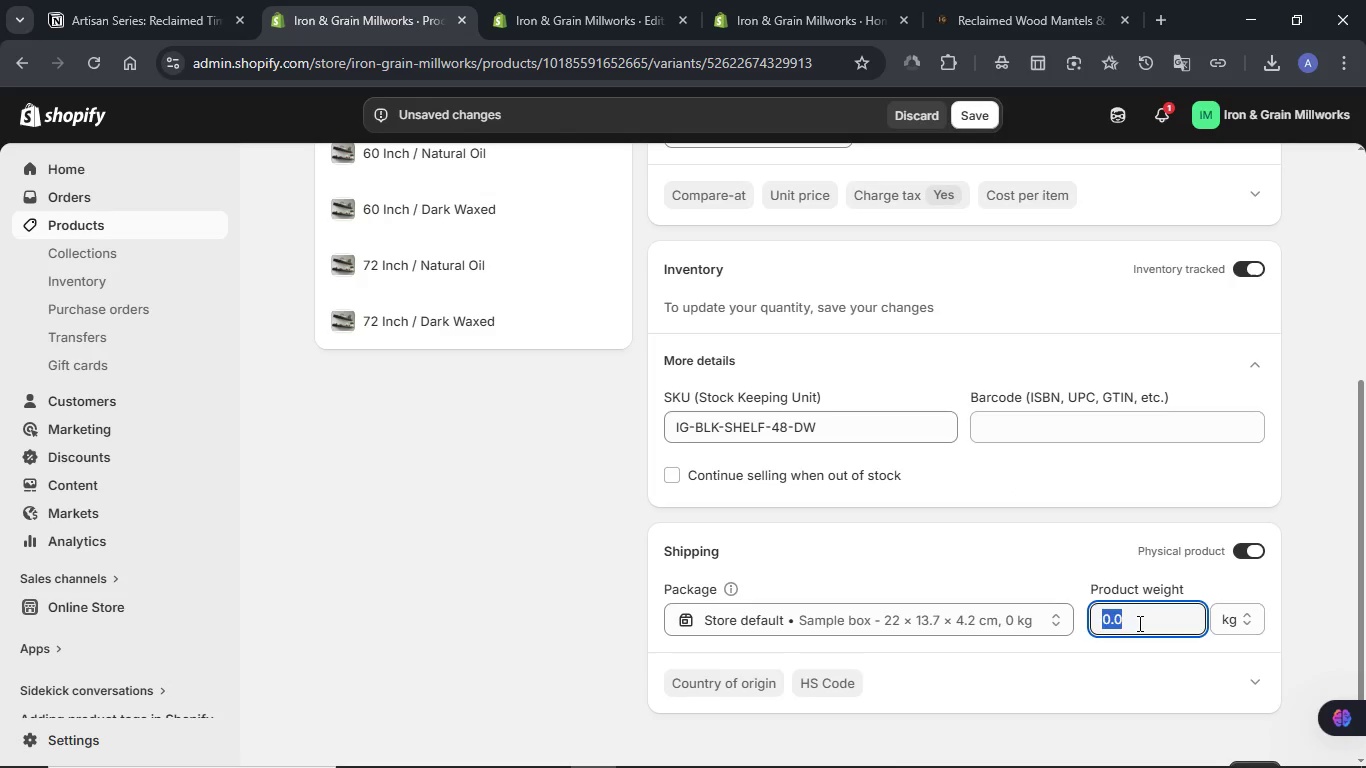 
key(Numpad1)
 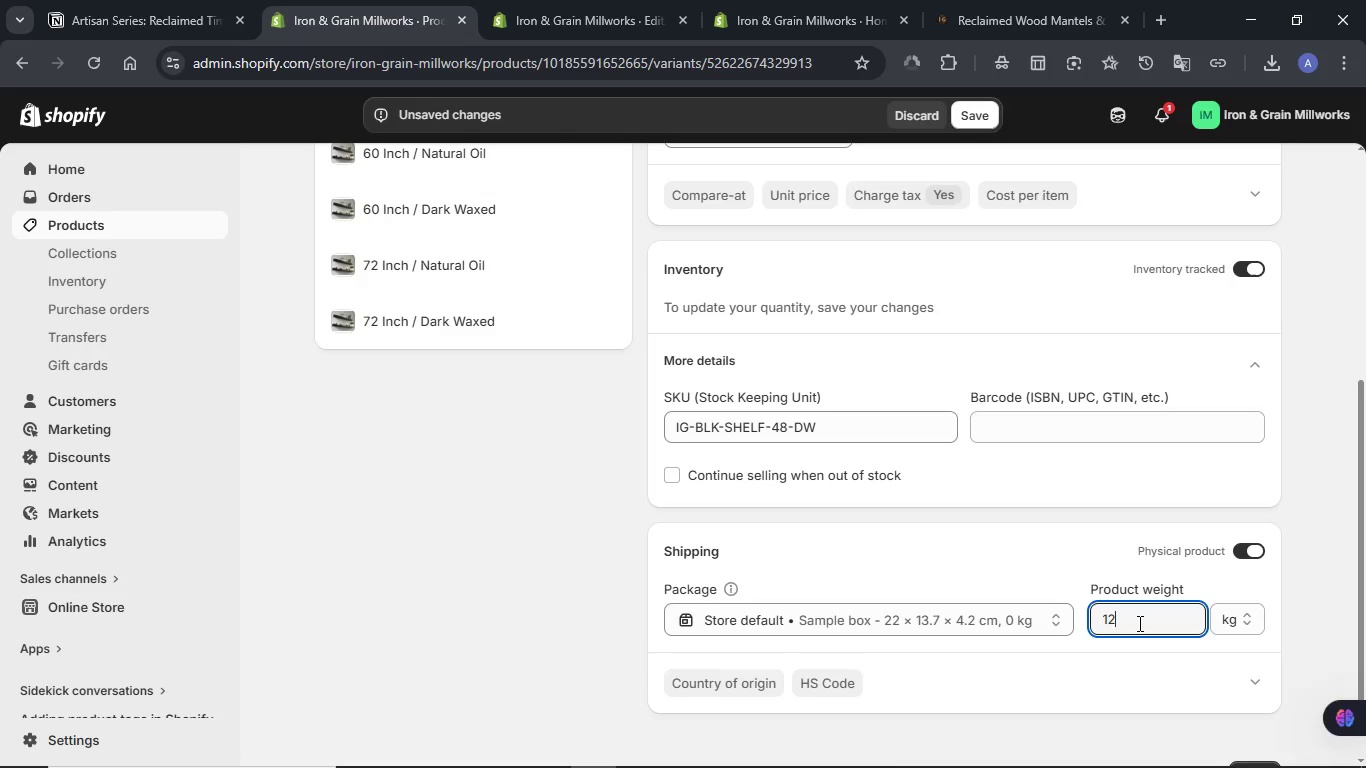 
key(Numpad2)
 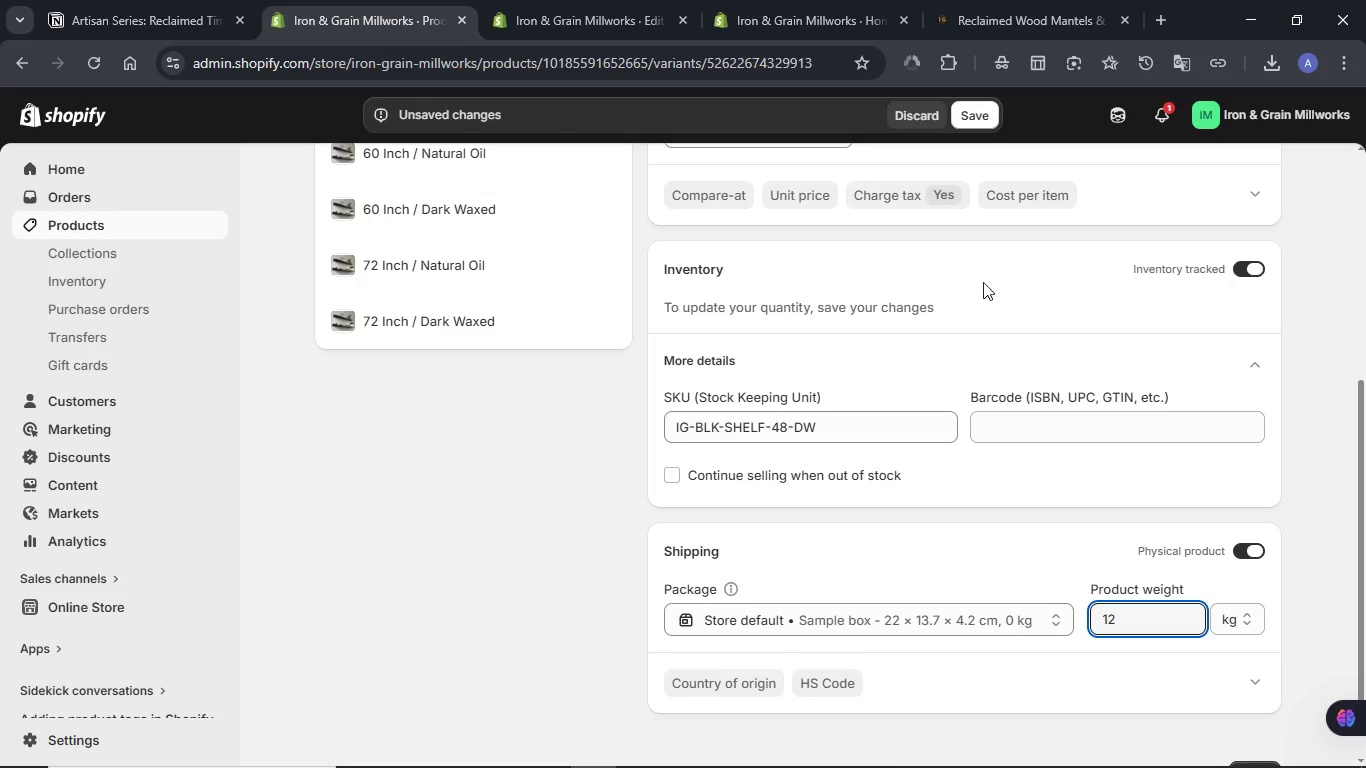 
scroll: coordinate [980, 272], scroll_direction: up, amount: 1.0
 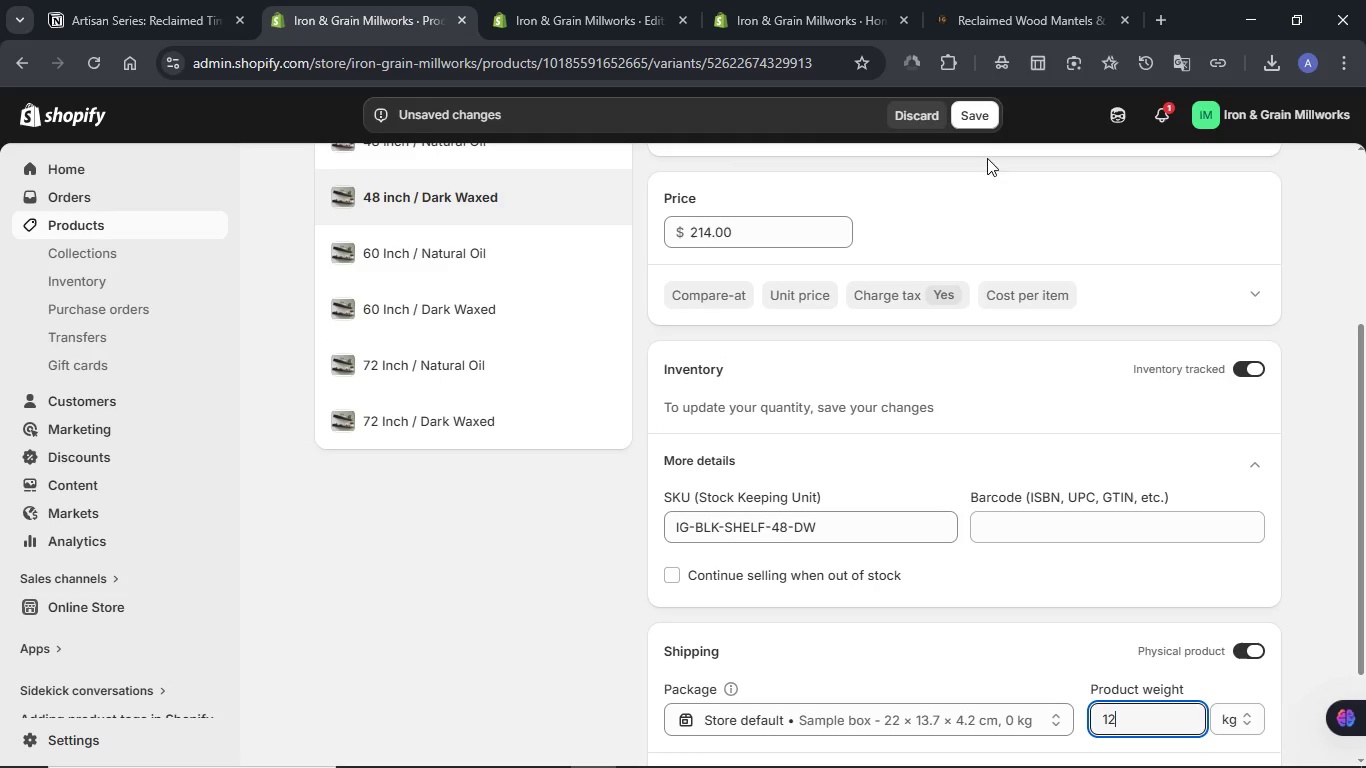 
left_click([980, 121])
 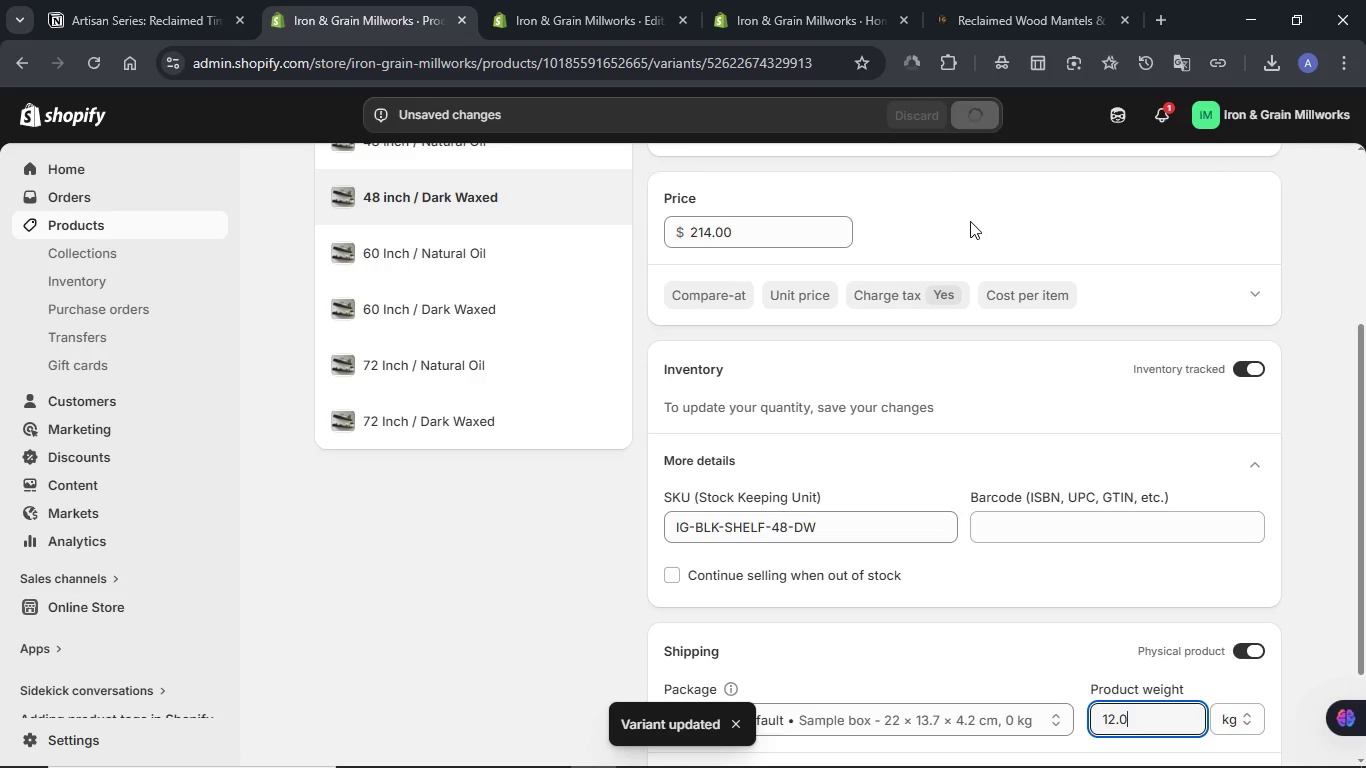 
wait(6.05)
 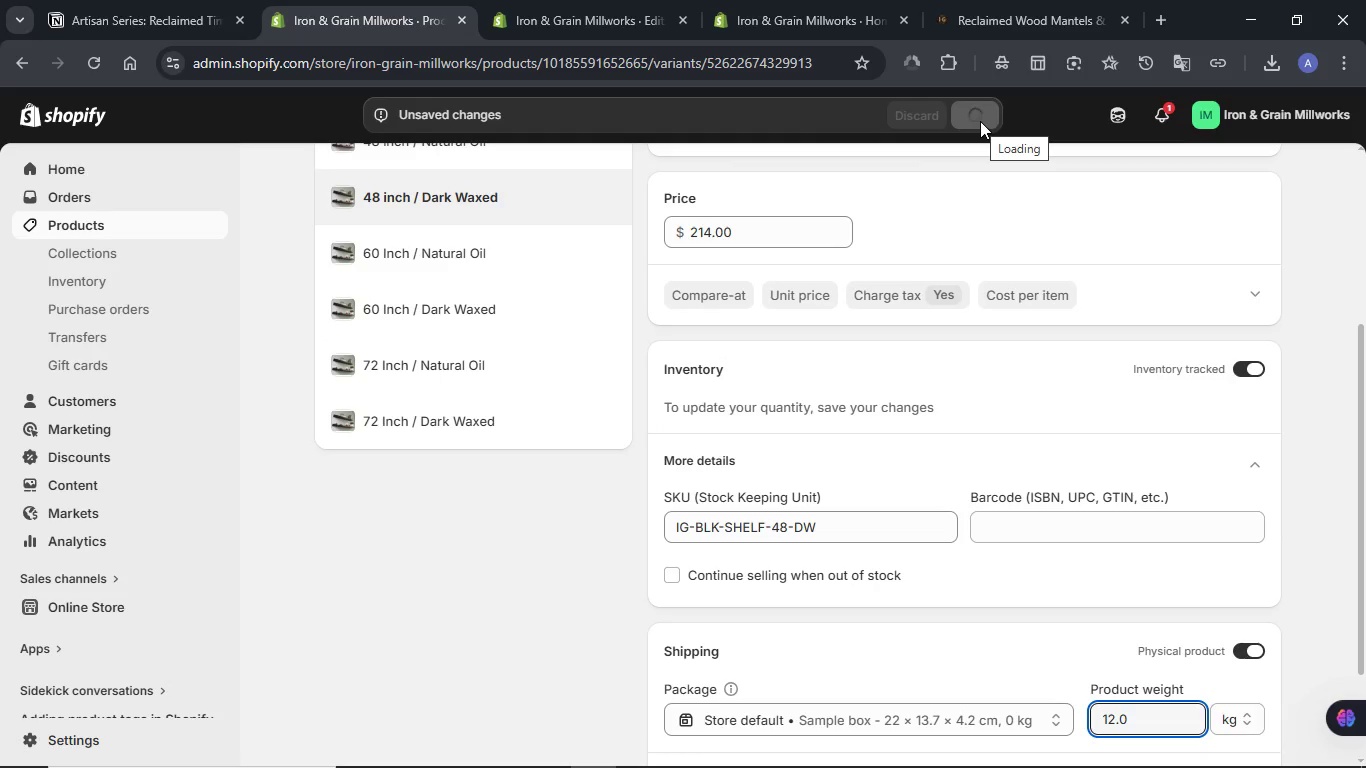 
scroll: coordinate [963, 221], scroll_direction: up, amount: 4.0
 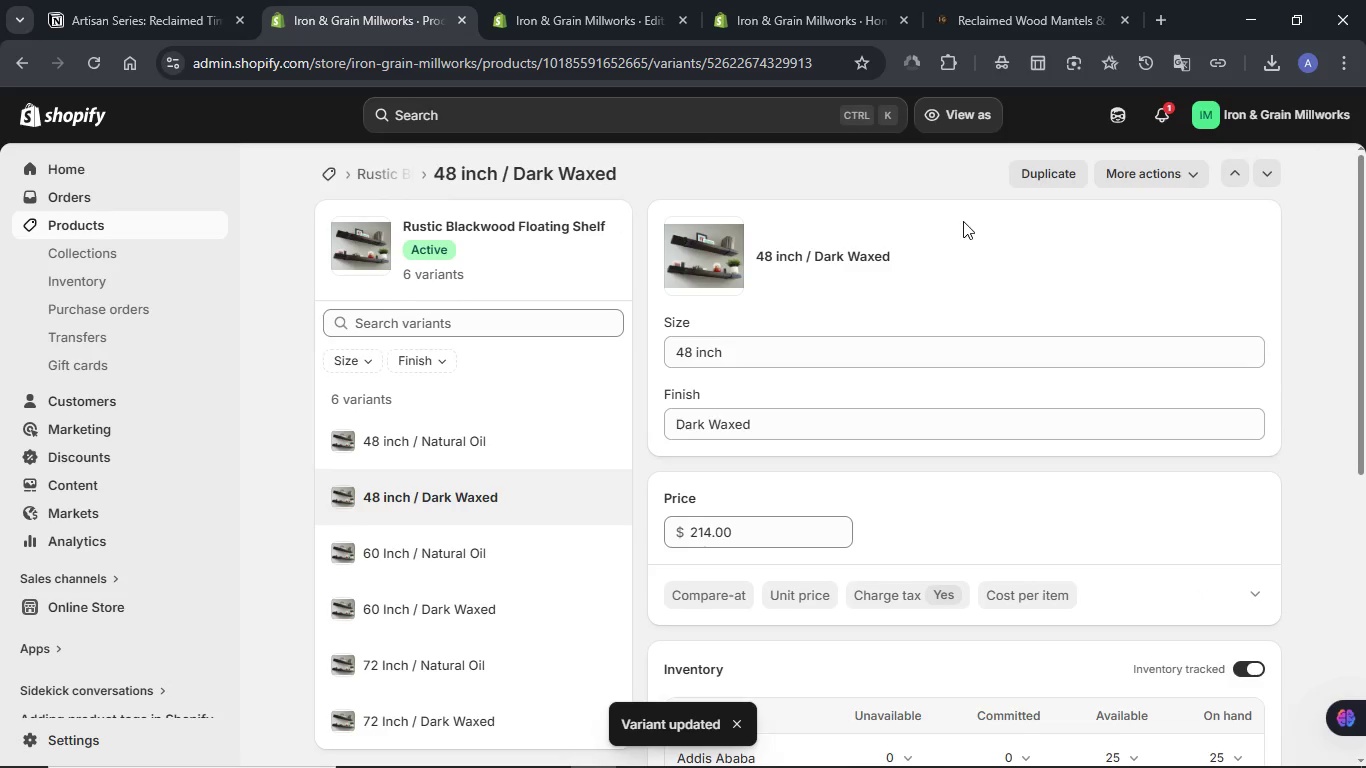 
scroll: coordinate [963, 221], scroll_direction: down, amount: 8.0
 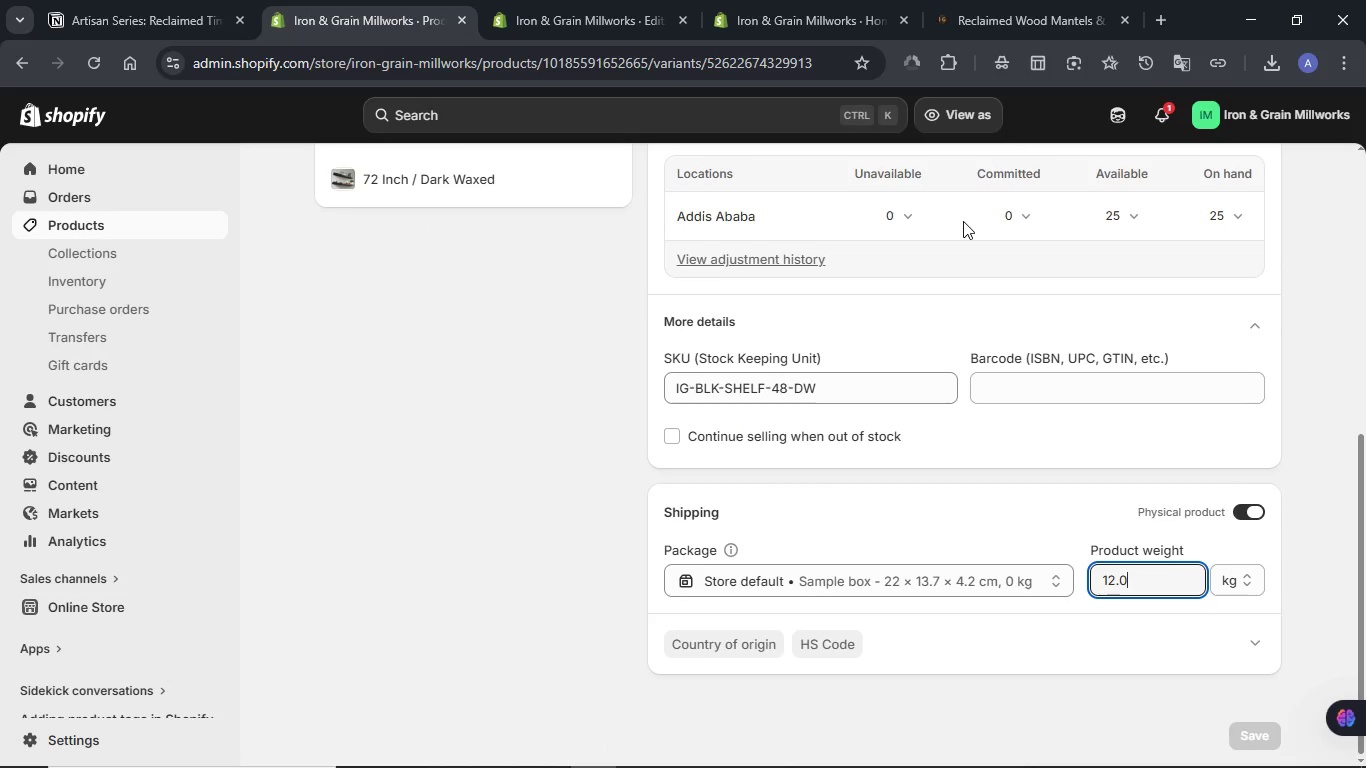 
scroll: coordinate [963, 221], scroll_direction: up, amount: 4.0
 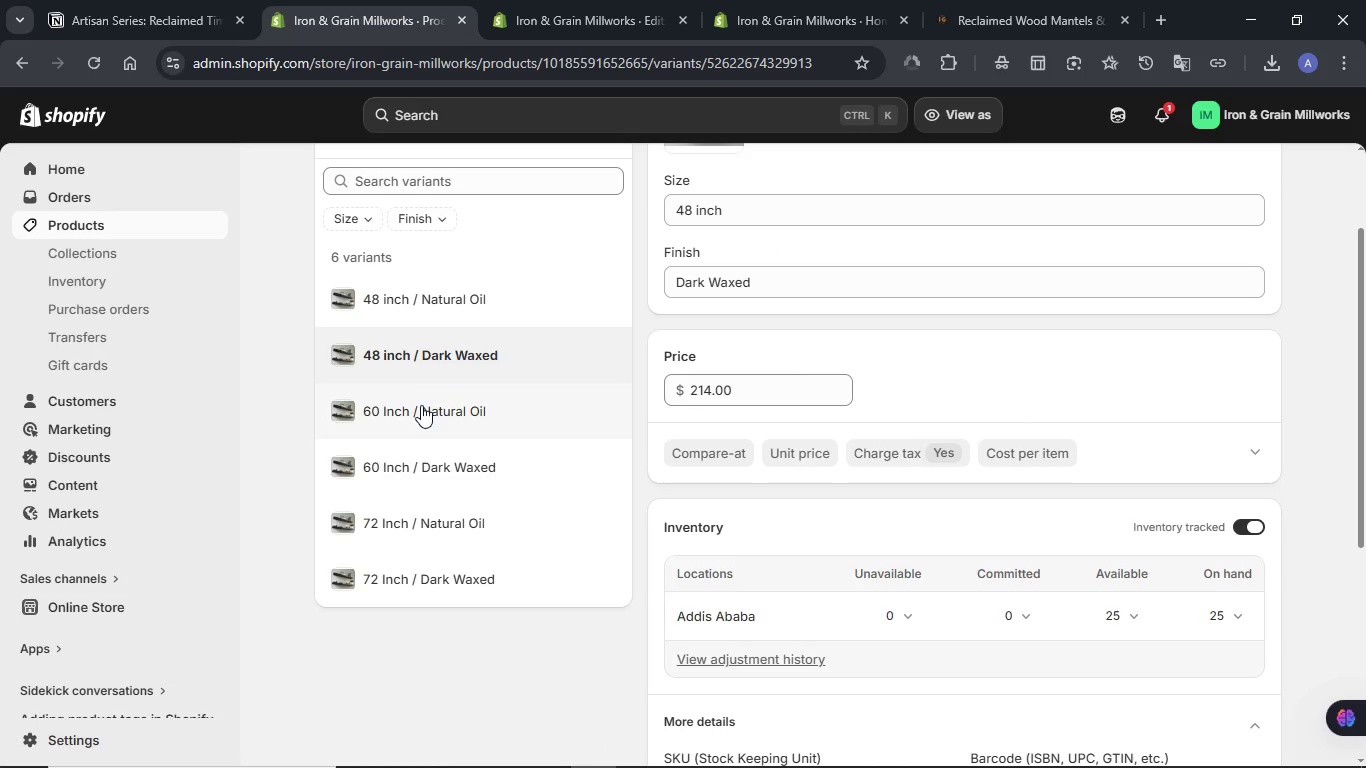 
left_click([421, 407])
 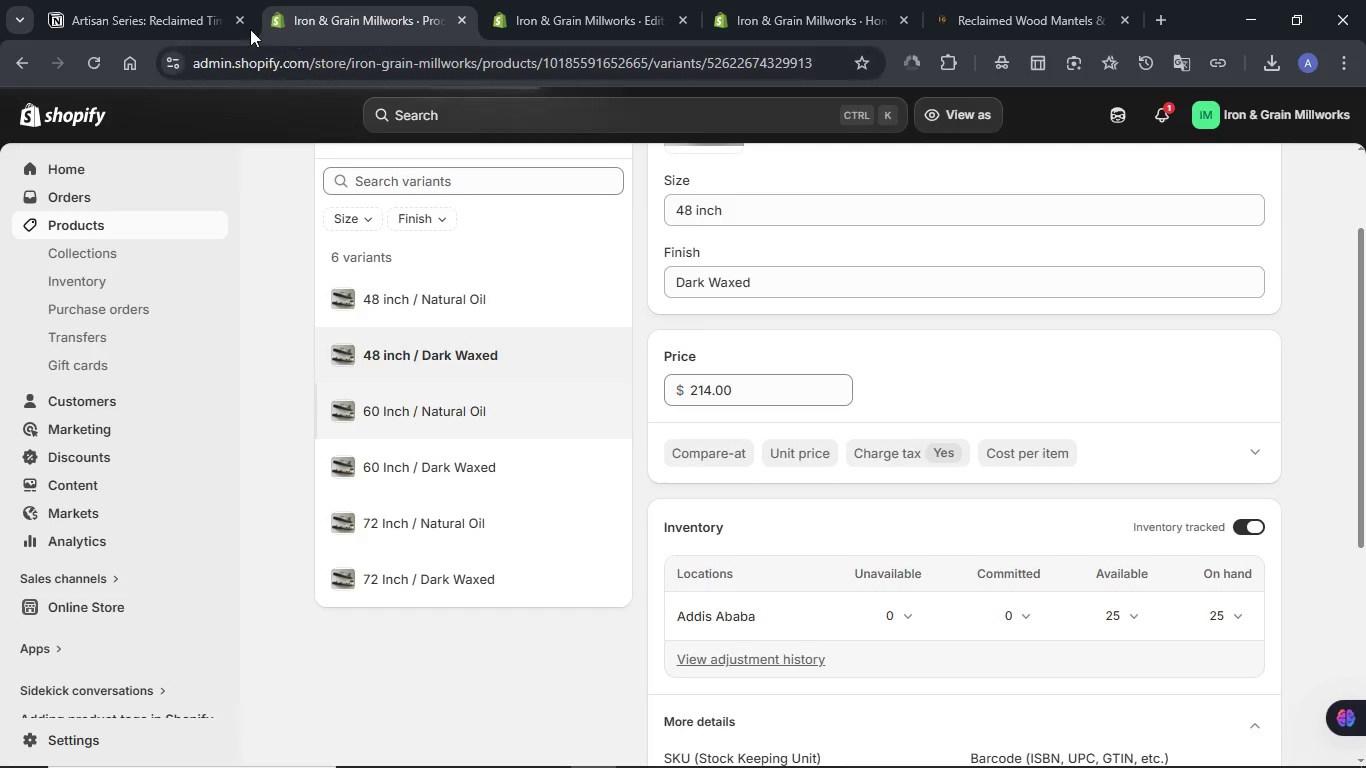 
left_click([142, 0])
 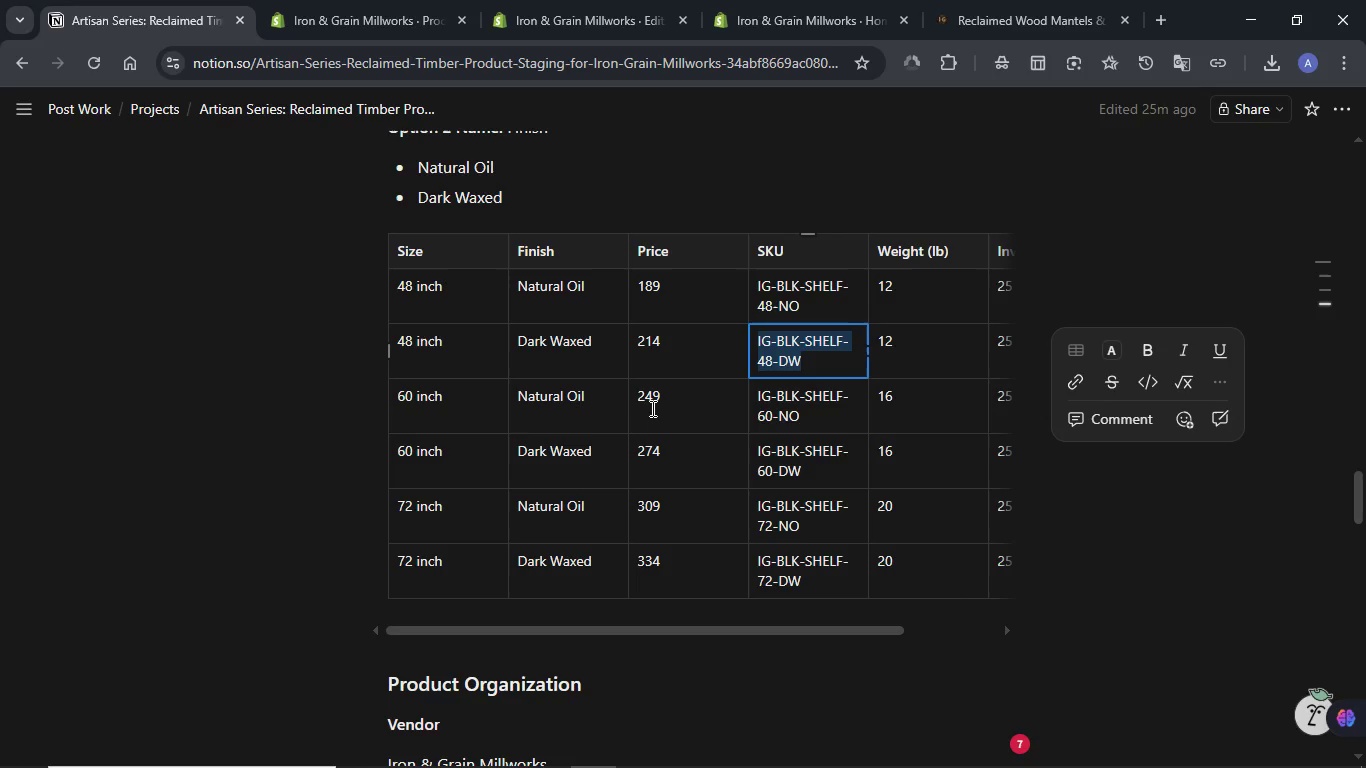 
double_click([648, 401])
 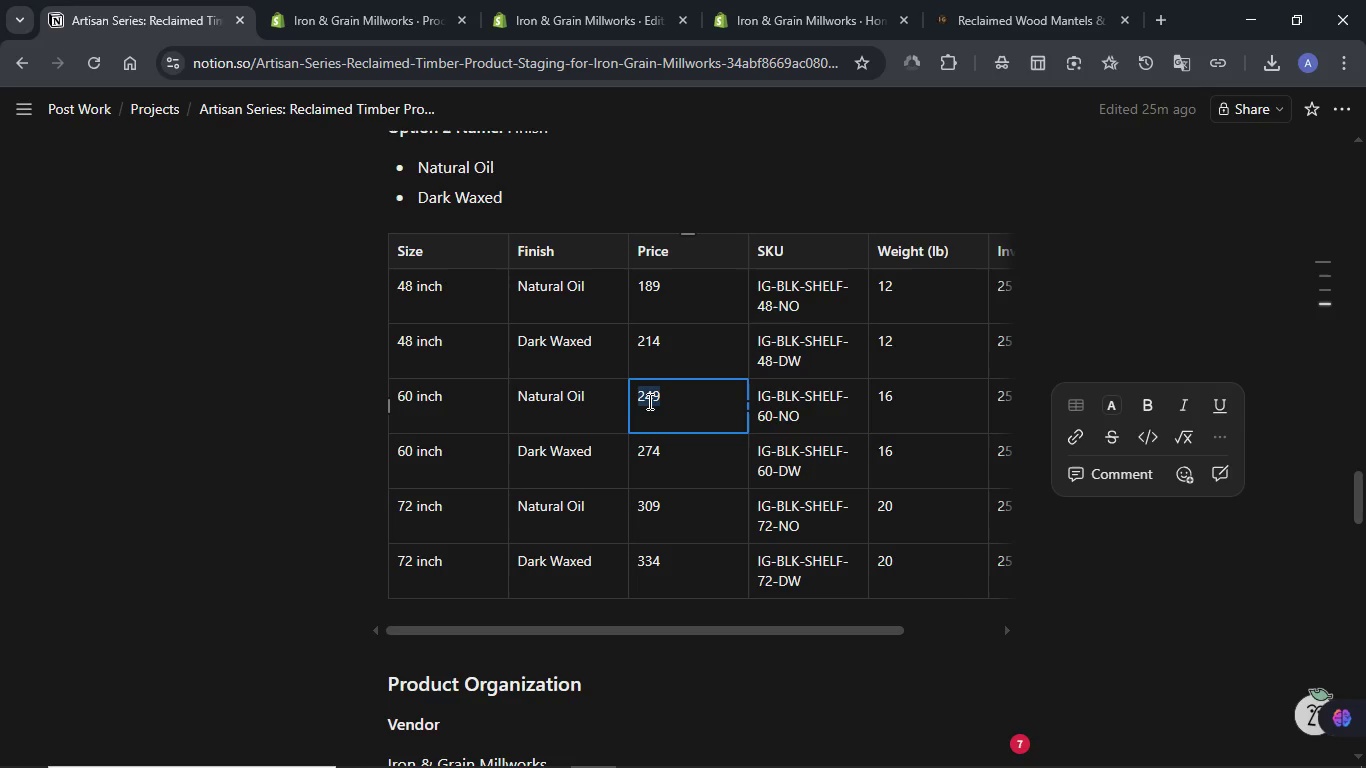 
key(Control+C)
 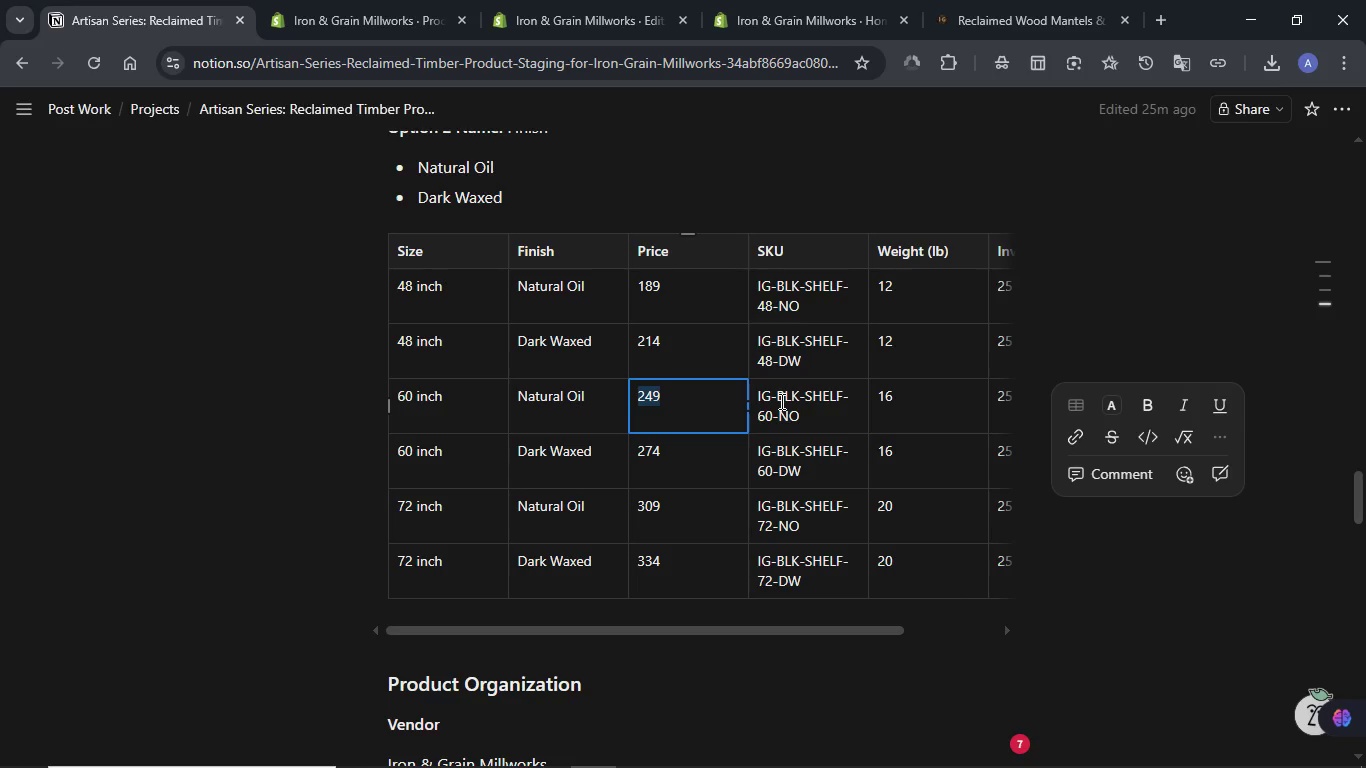 
double_click([780, 401])
 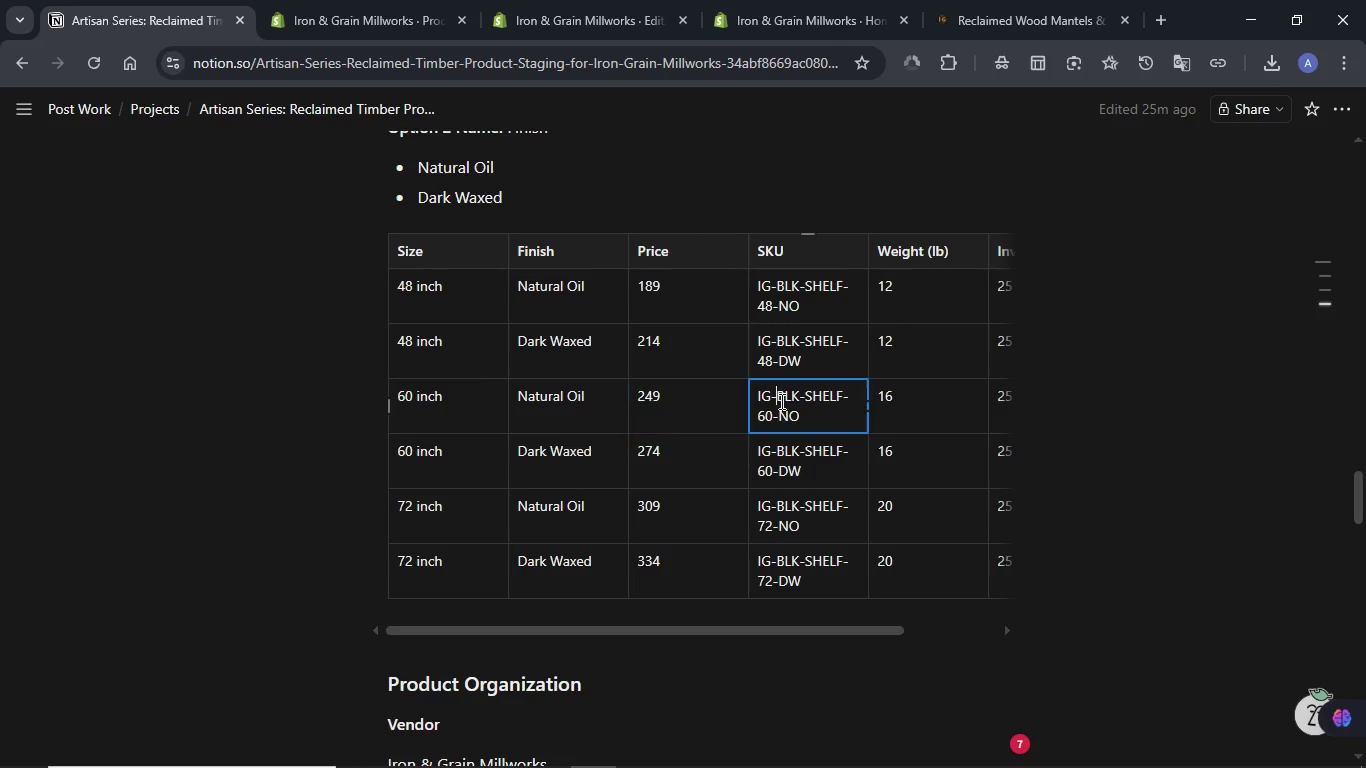 
triple_click([780, 401])
 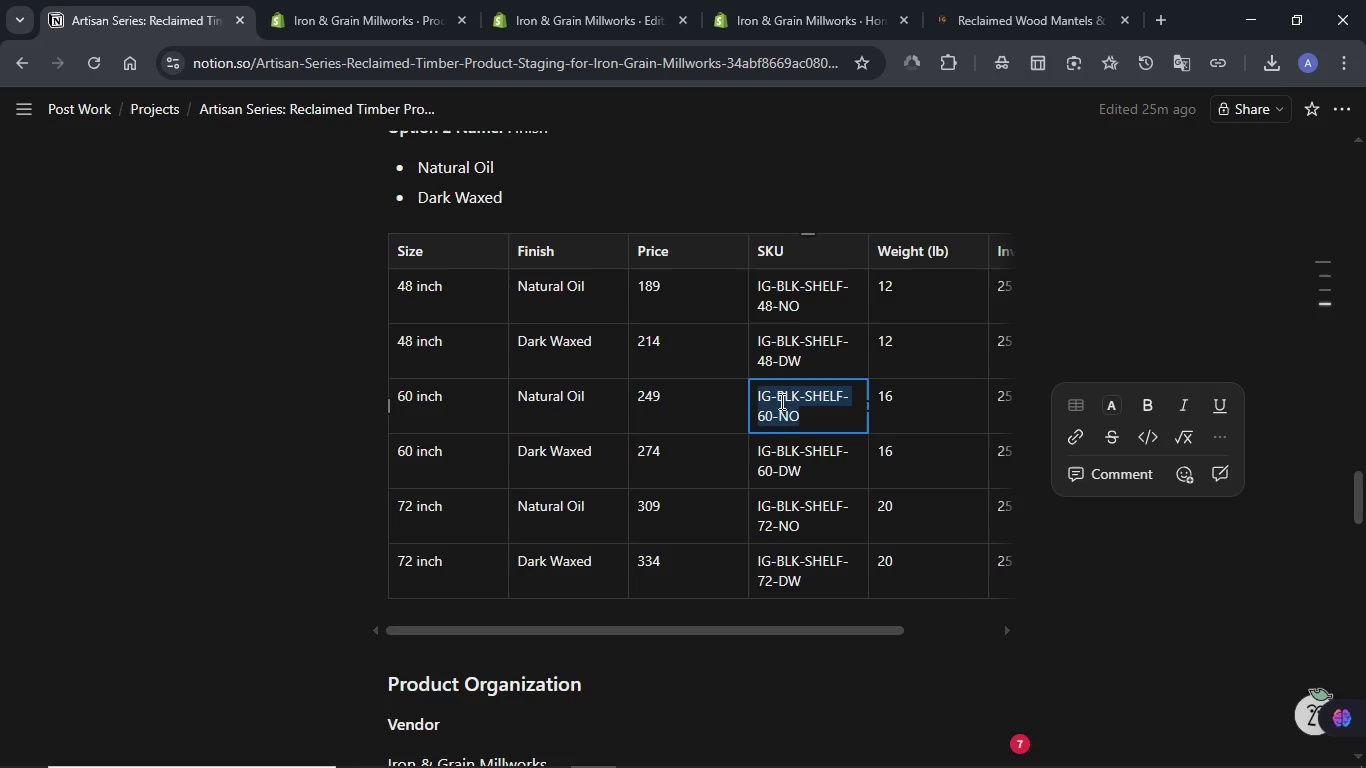 
key(Control+C)
 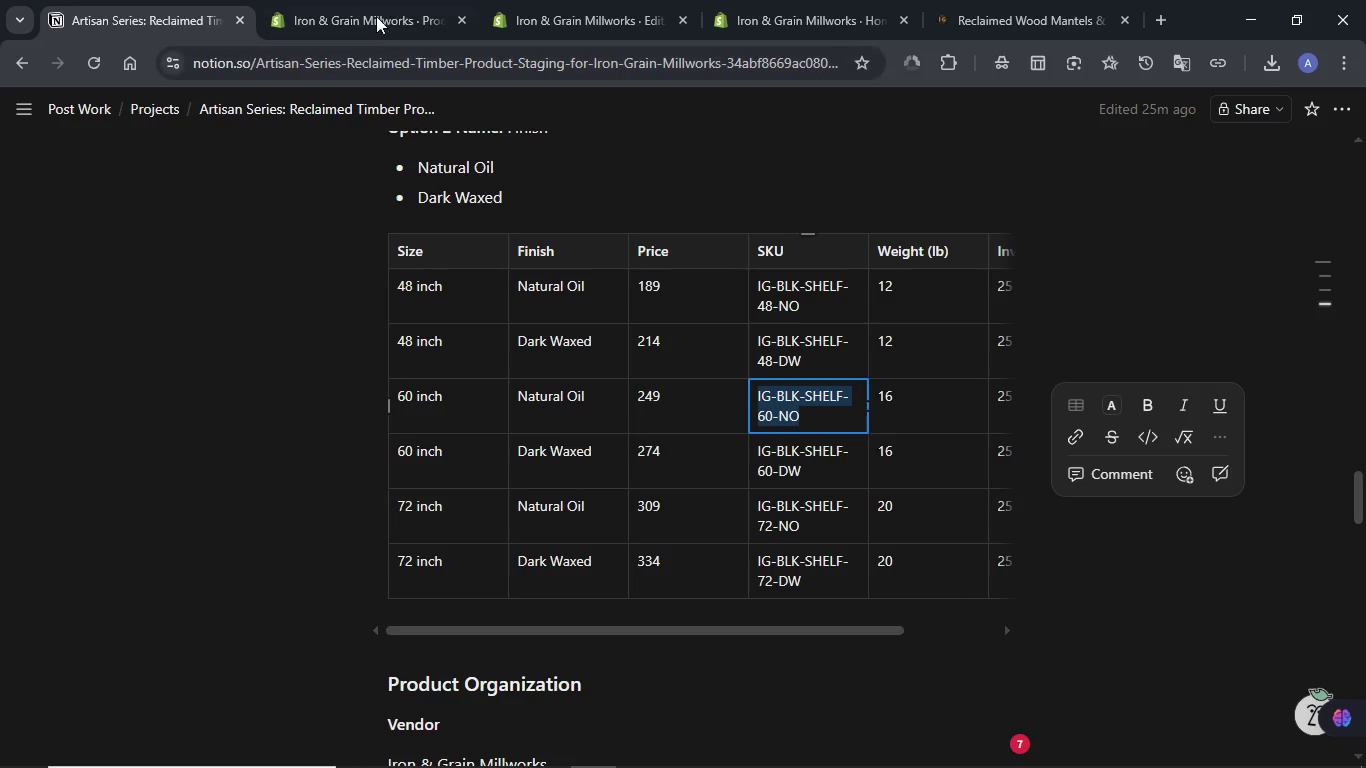 
left_click([374, 14])
 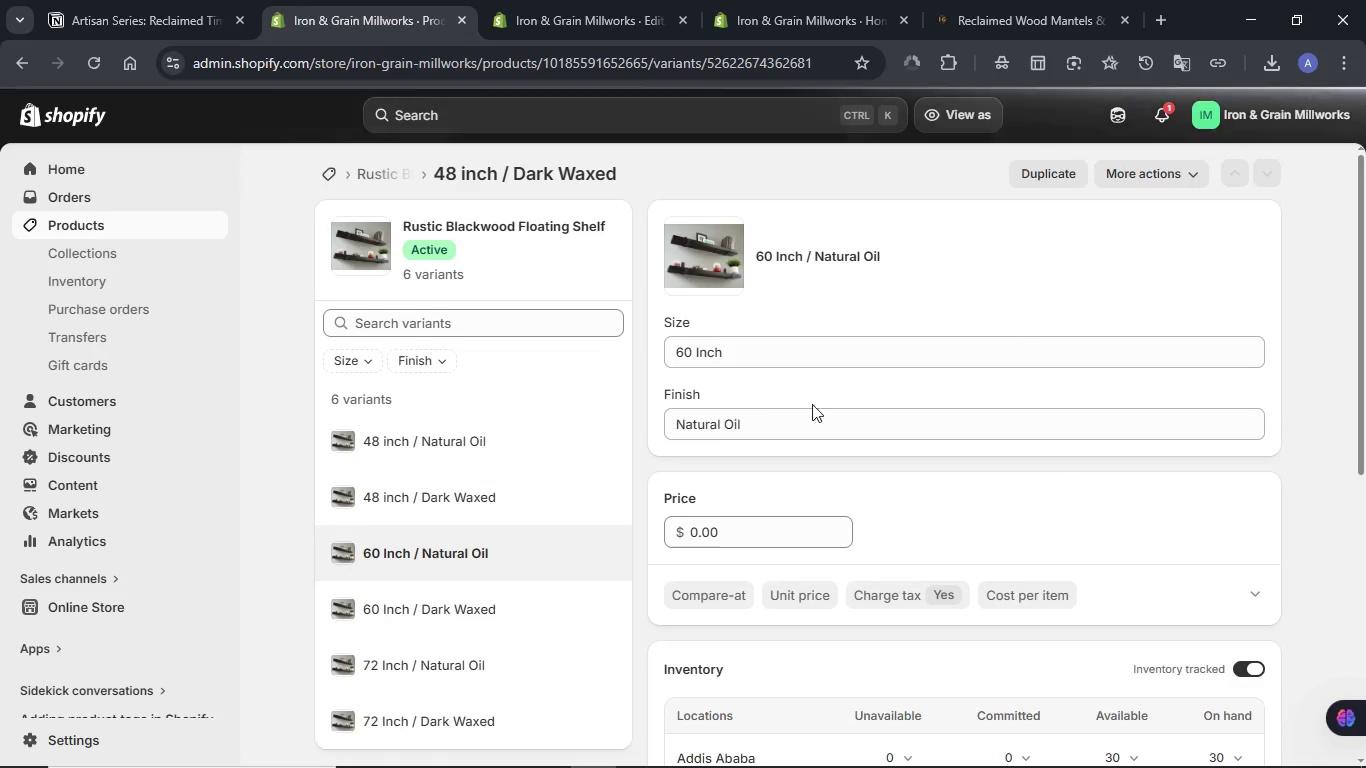 
scroll: coordinate [822, 404], scroll_direction: down, amount: 1.0
 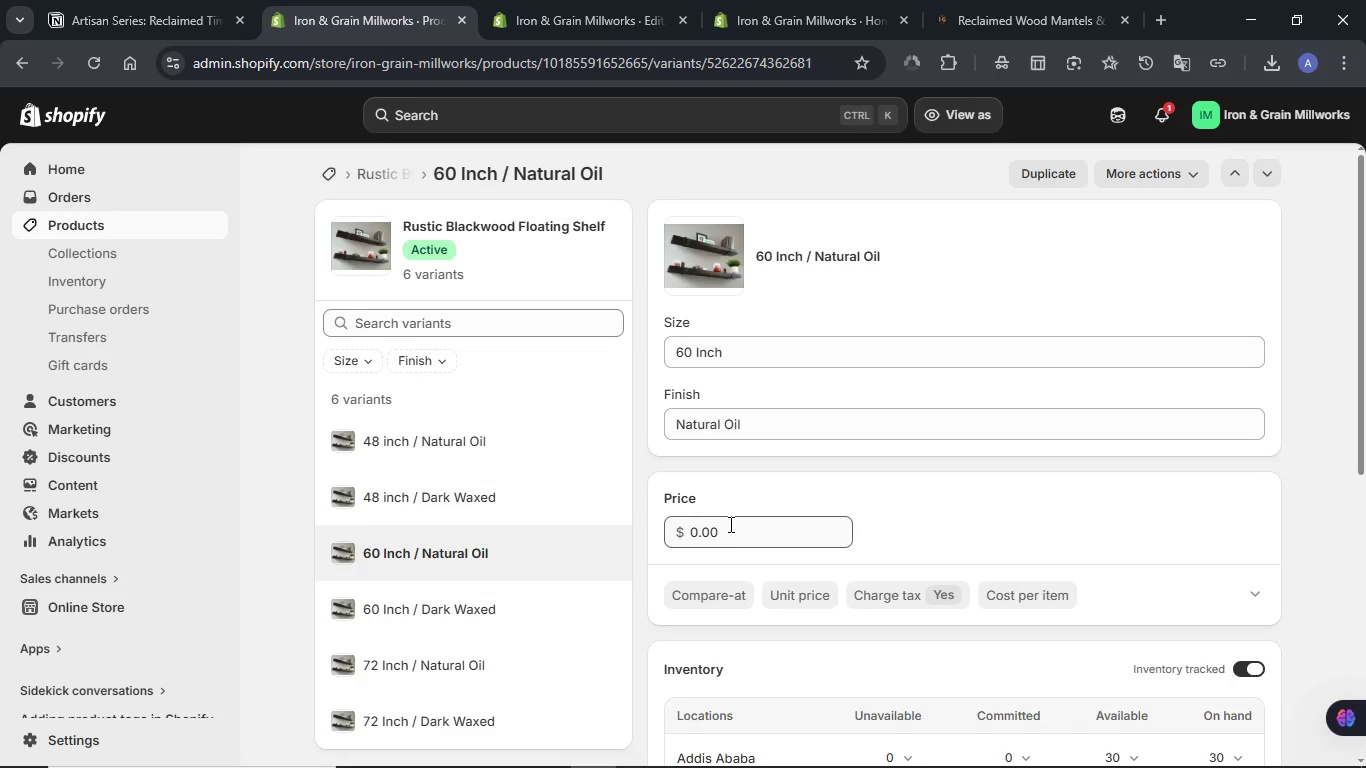 
double_click([729, 524])
 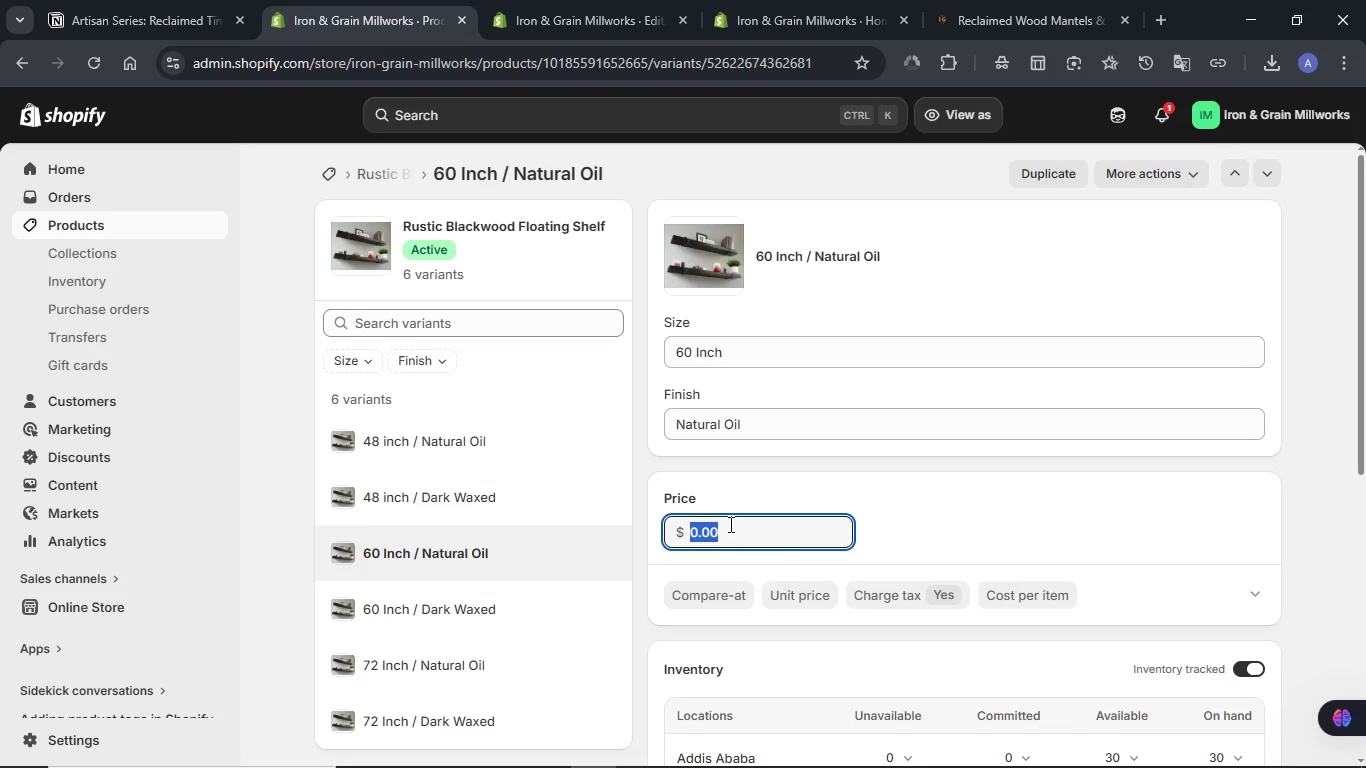 
key(Meta+V)
 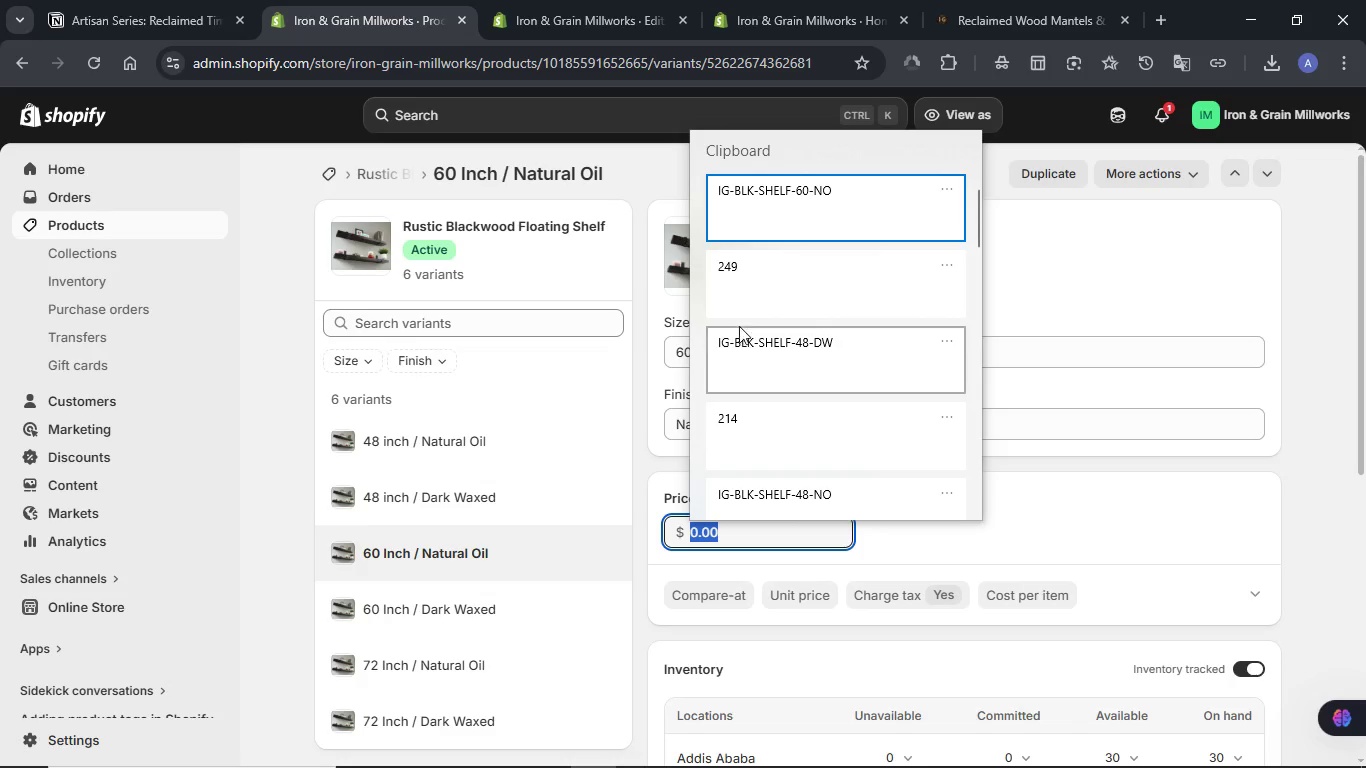 
left_click([738, 288])
 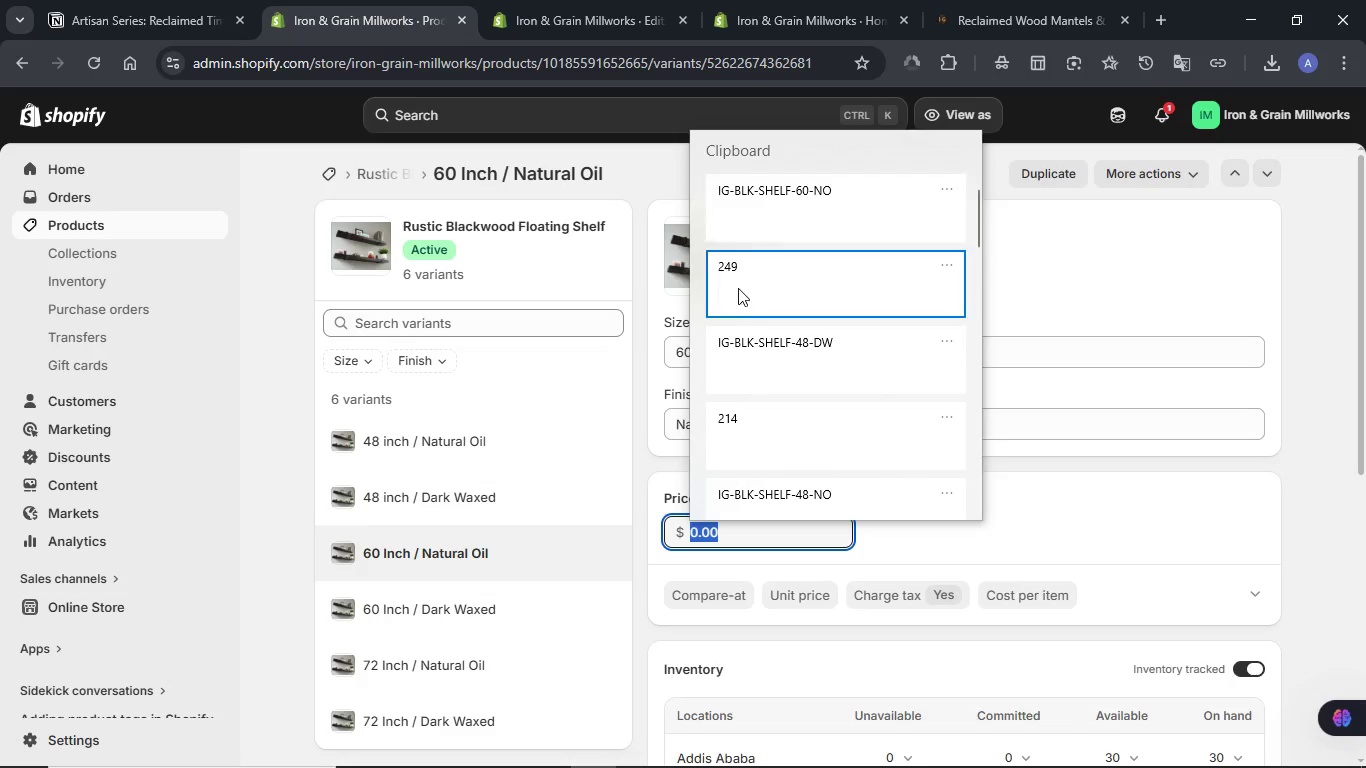 
key(Control+ControlLeft)
 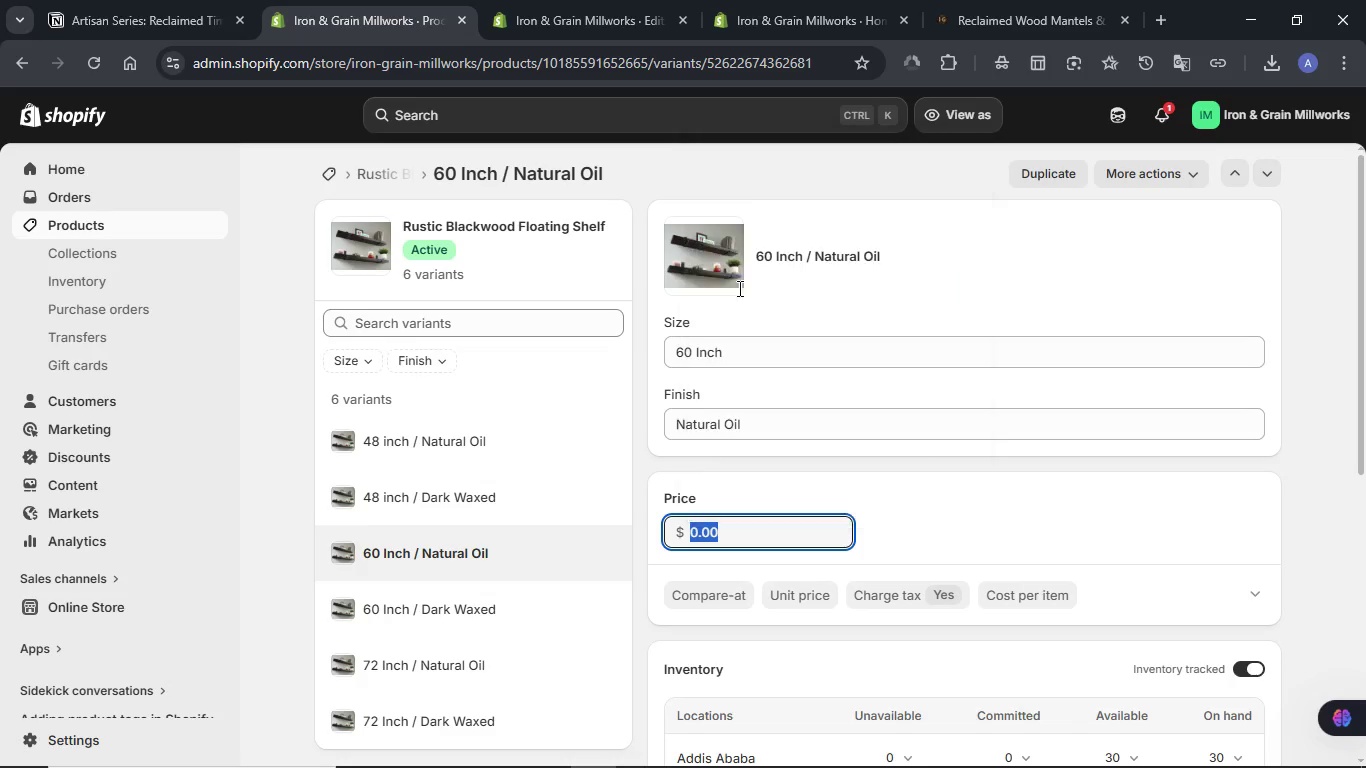 
hold_key(key=V, duration=3.59)
 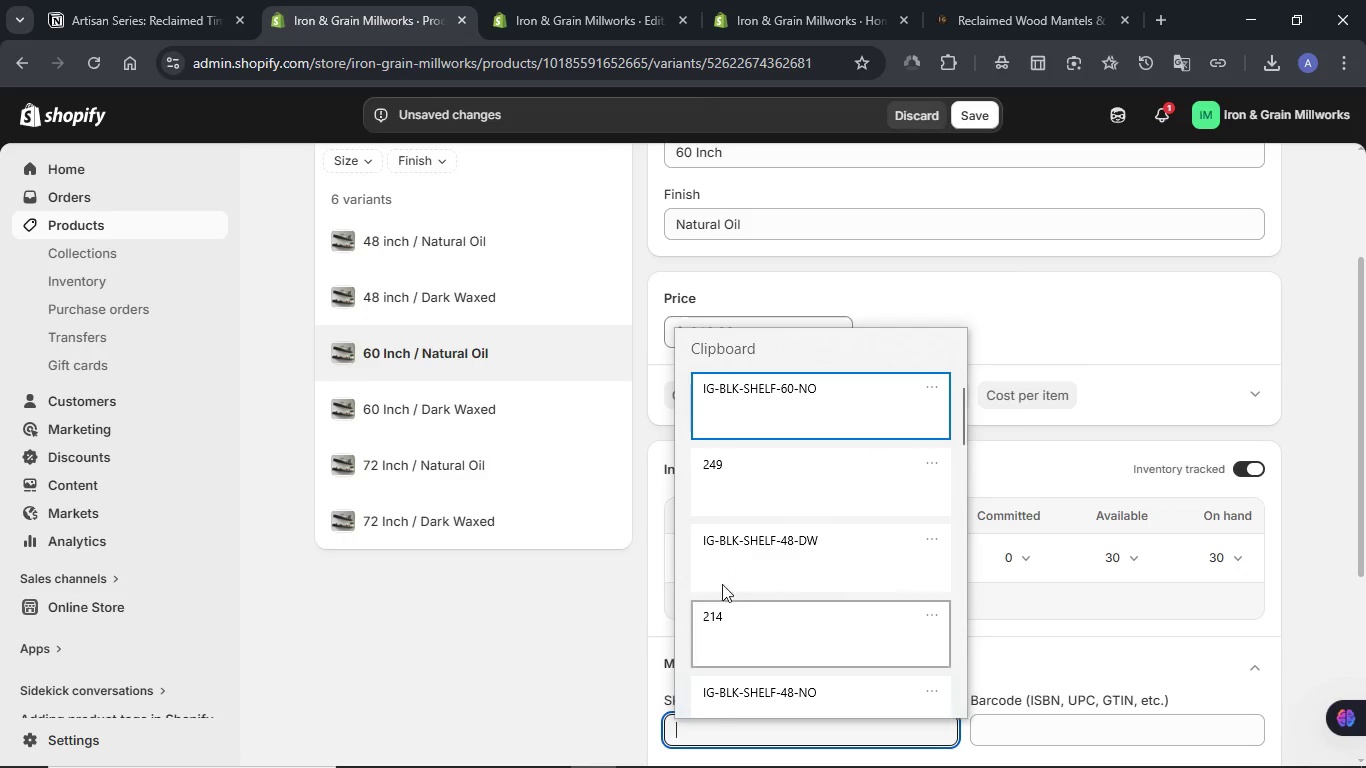 
scroll: coordinate [909, 439], scroll_direction: down, amount: 2.0
 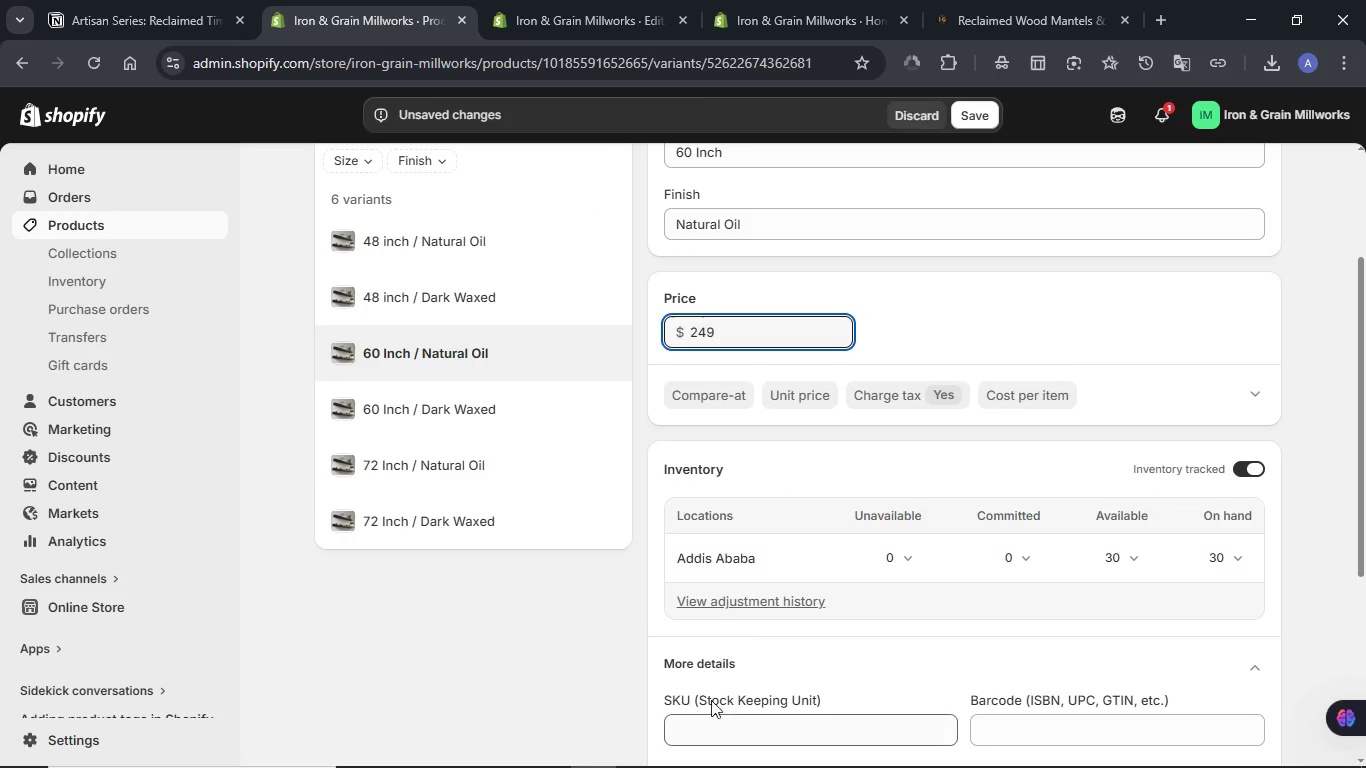 
left_click([710, 723])
 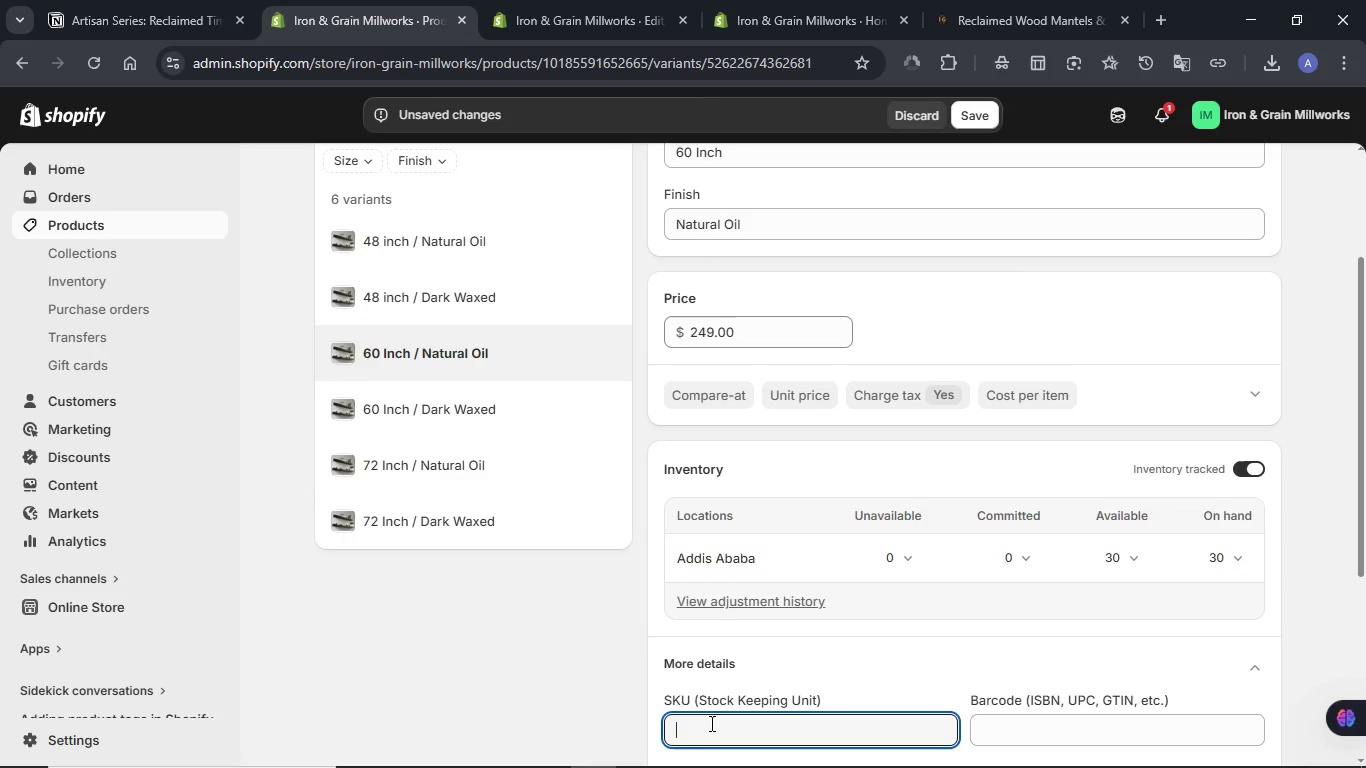 
hold_key(key=MetaLeft, duration=0.69)
 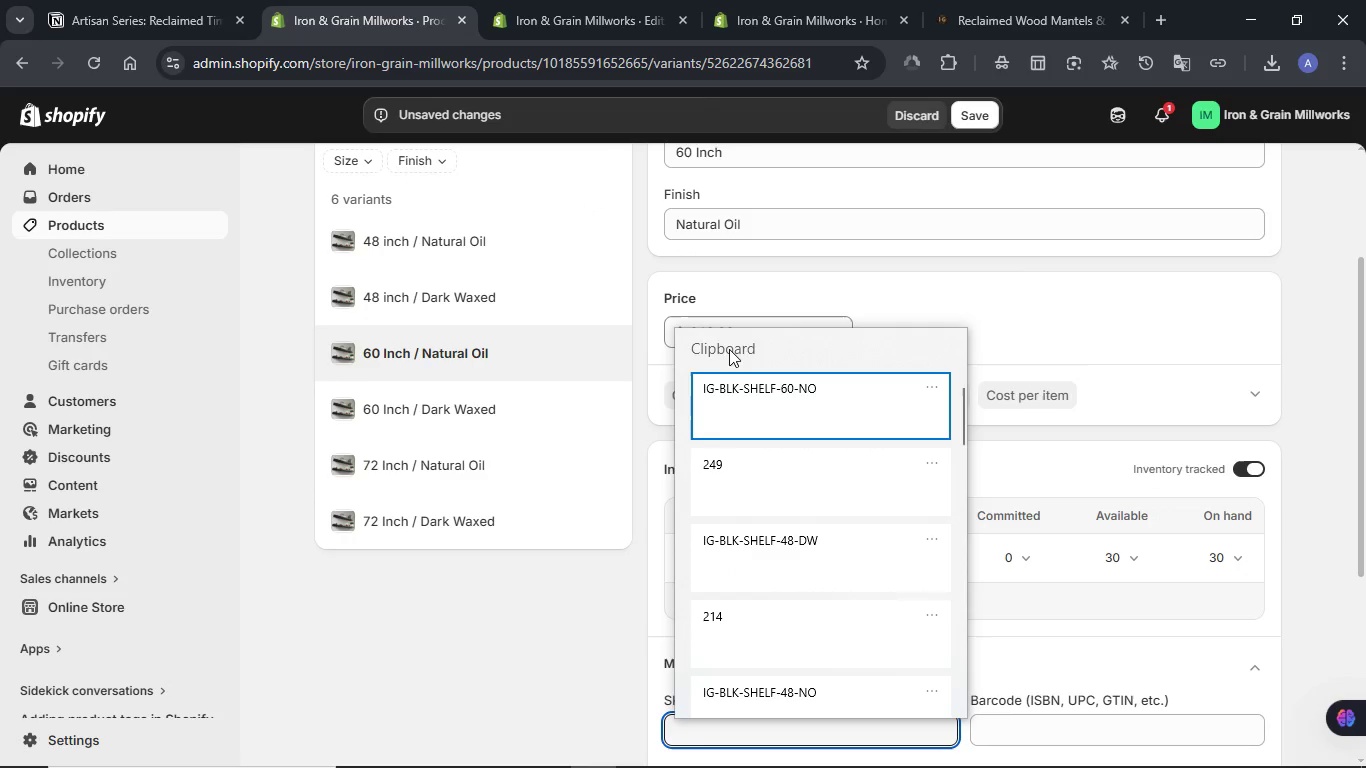 
left_click([729, 394])
 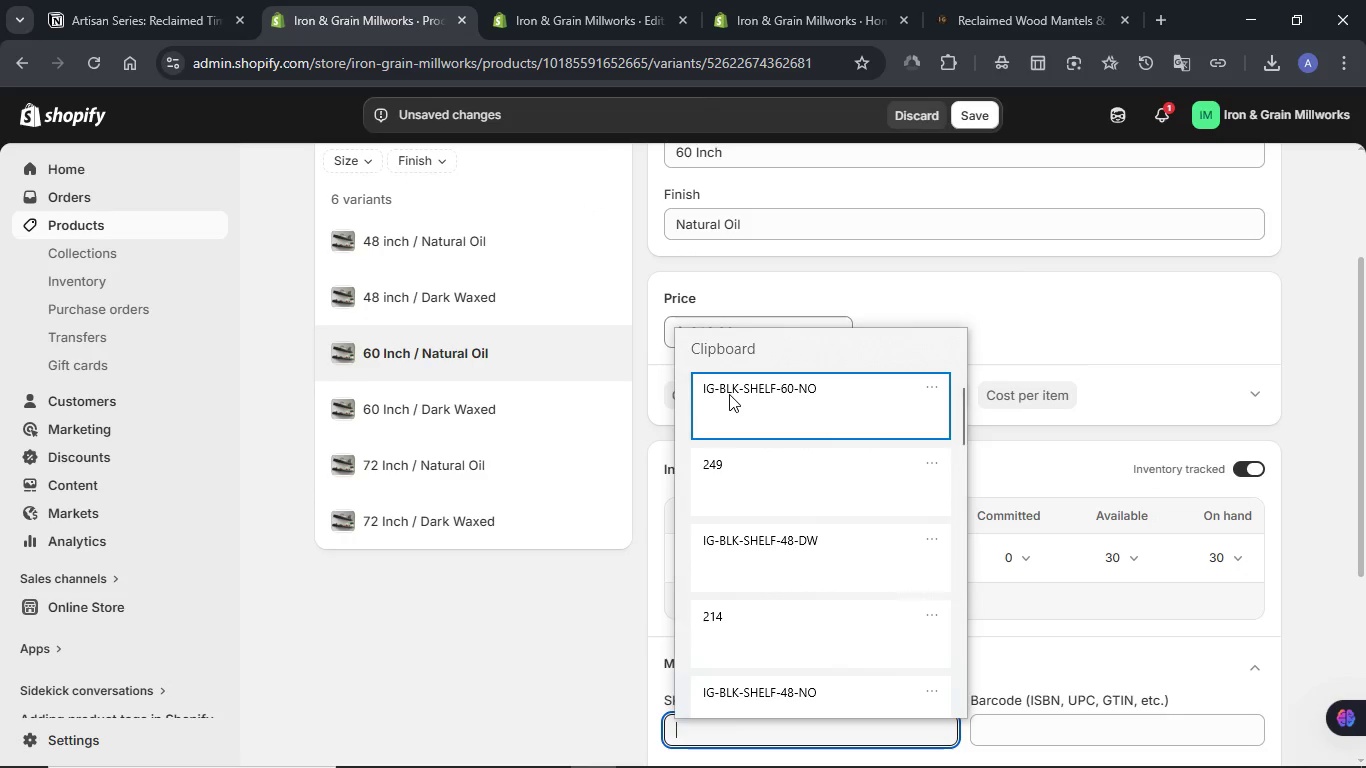 
key(Control+ControlLeft)
 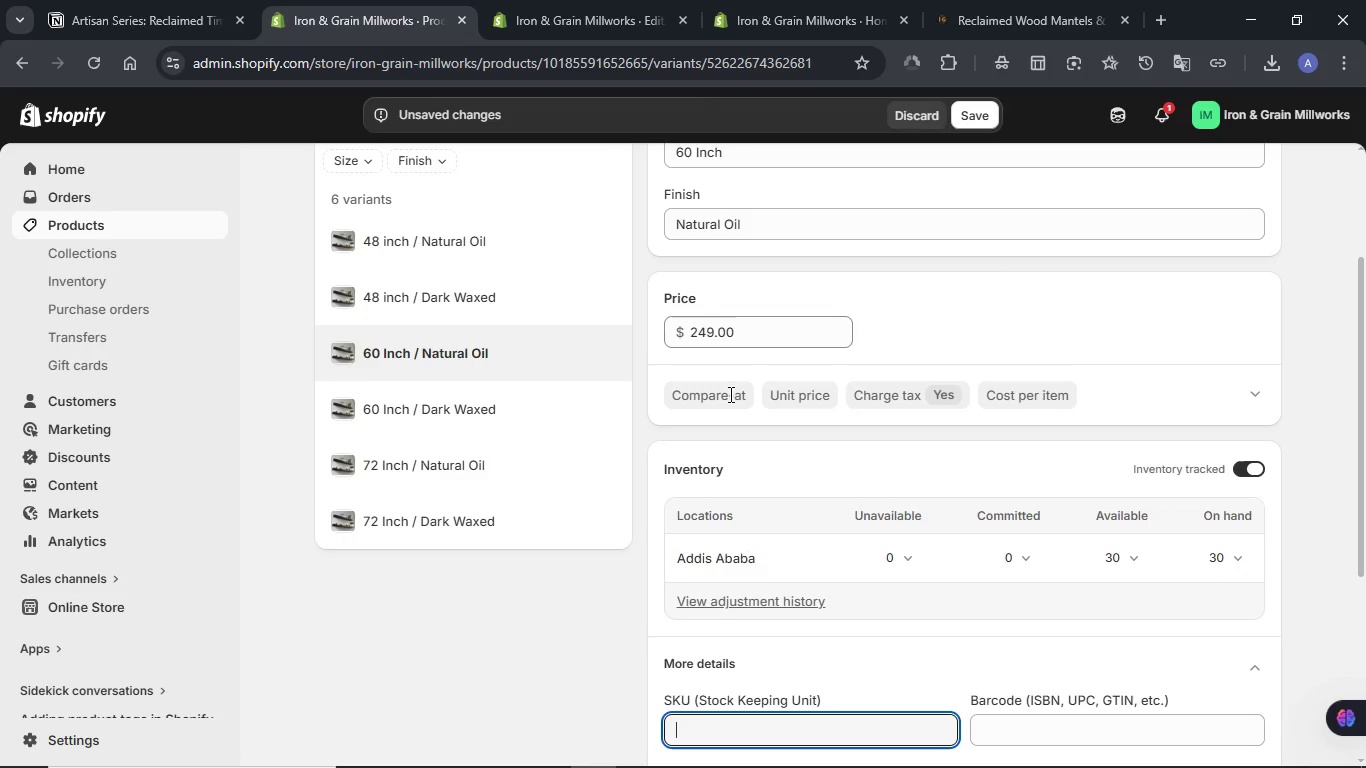 
scroll: coordinate [932, 395], scroll_direction: down, amount: 2.0
 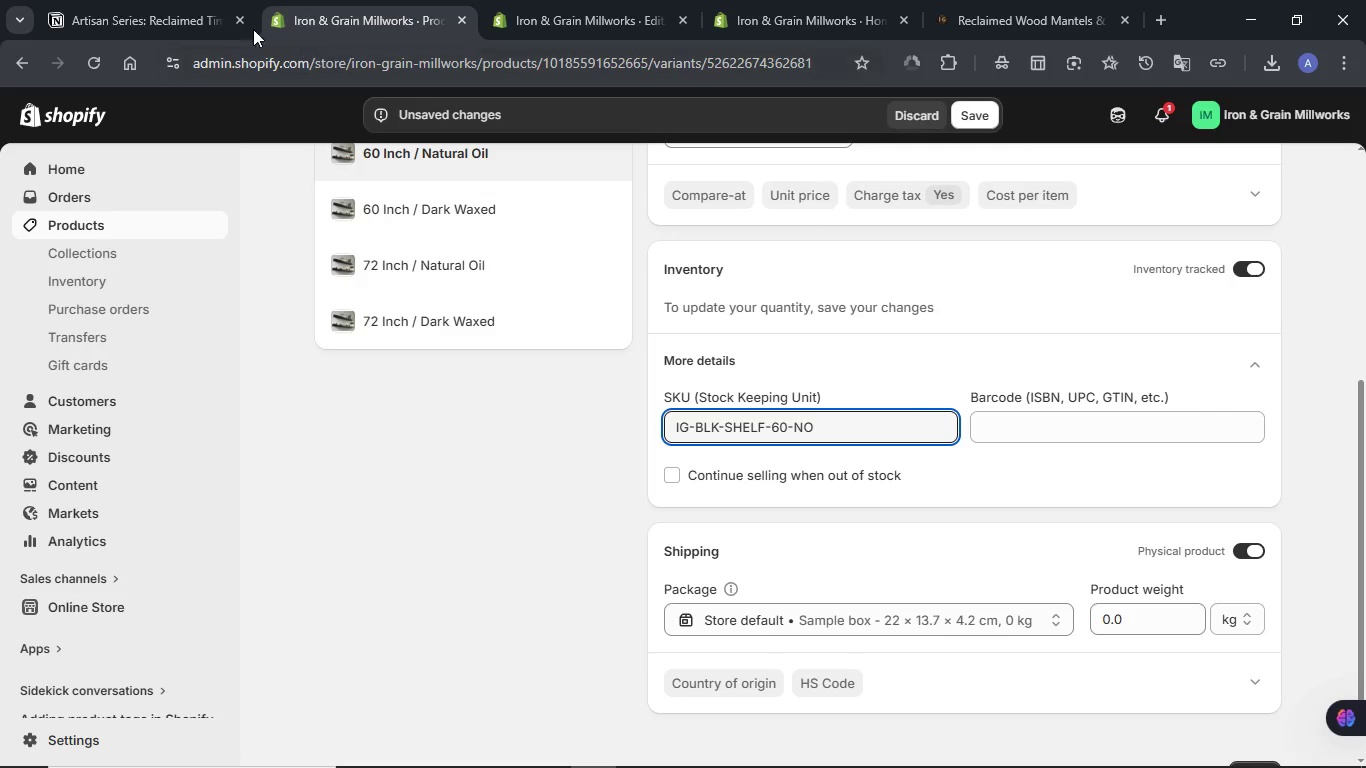 
left_click([172, 13])
 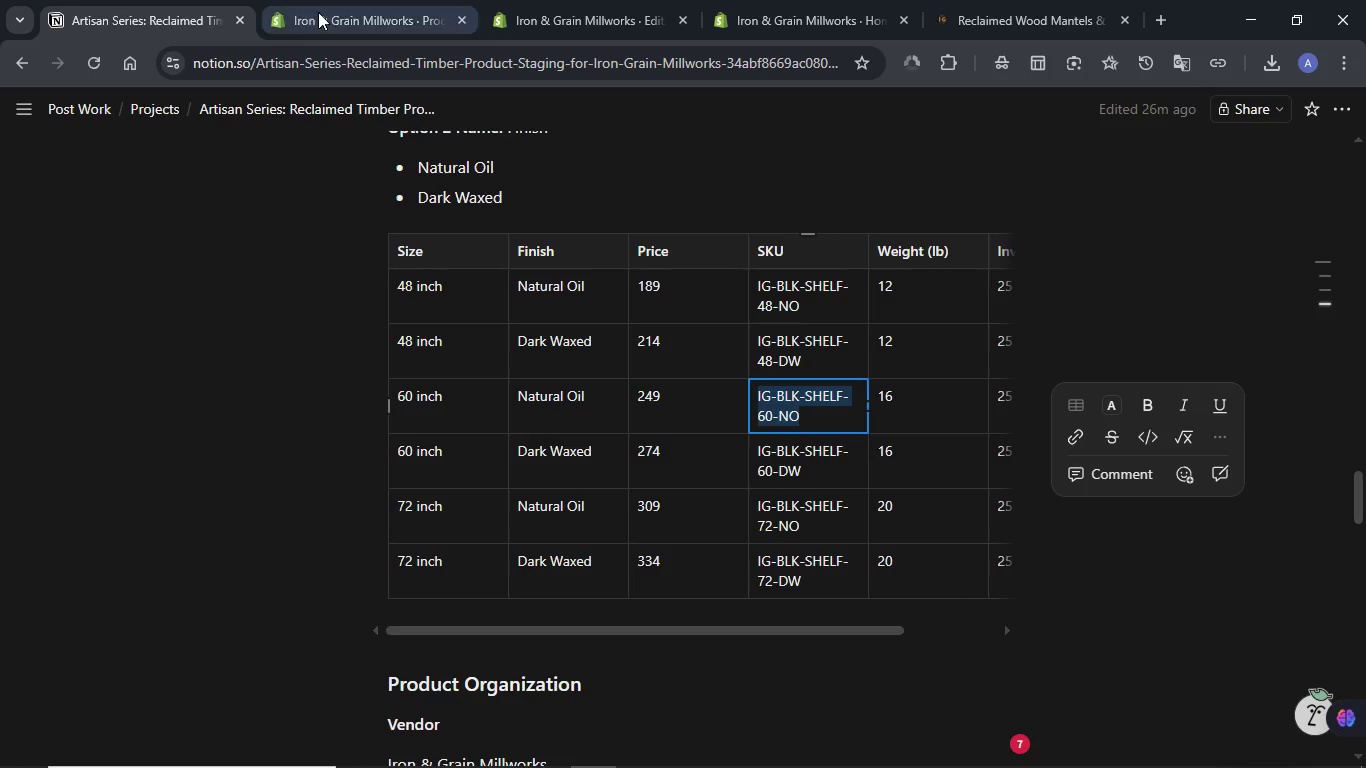 
left_click([324, 12])
 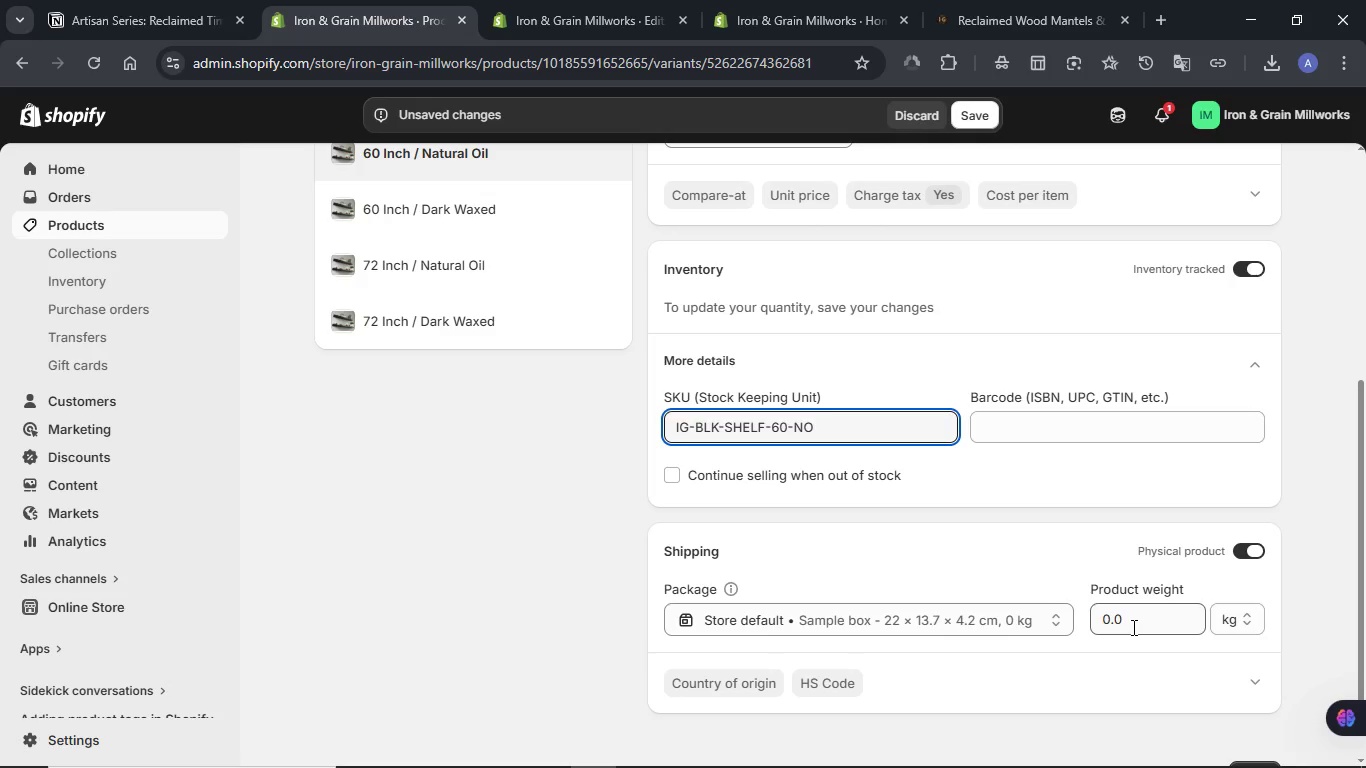 
double_click([1132, 627])
 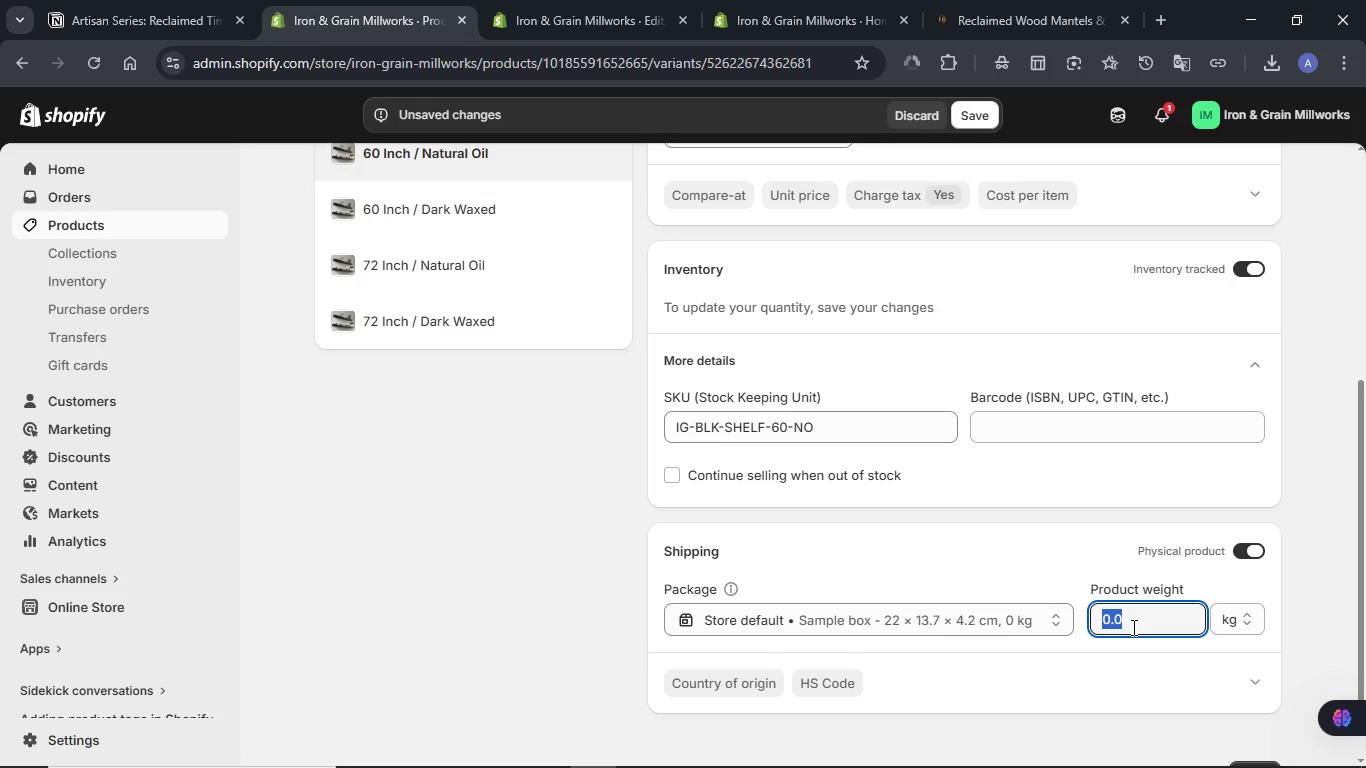 
key(Numpad1)
 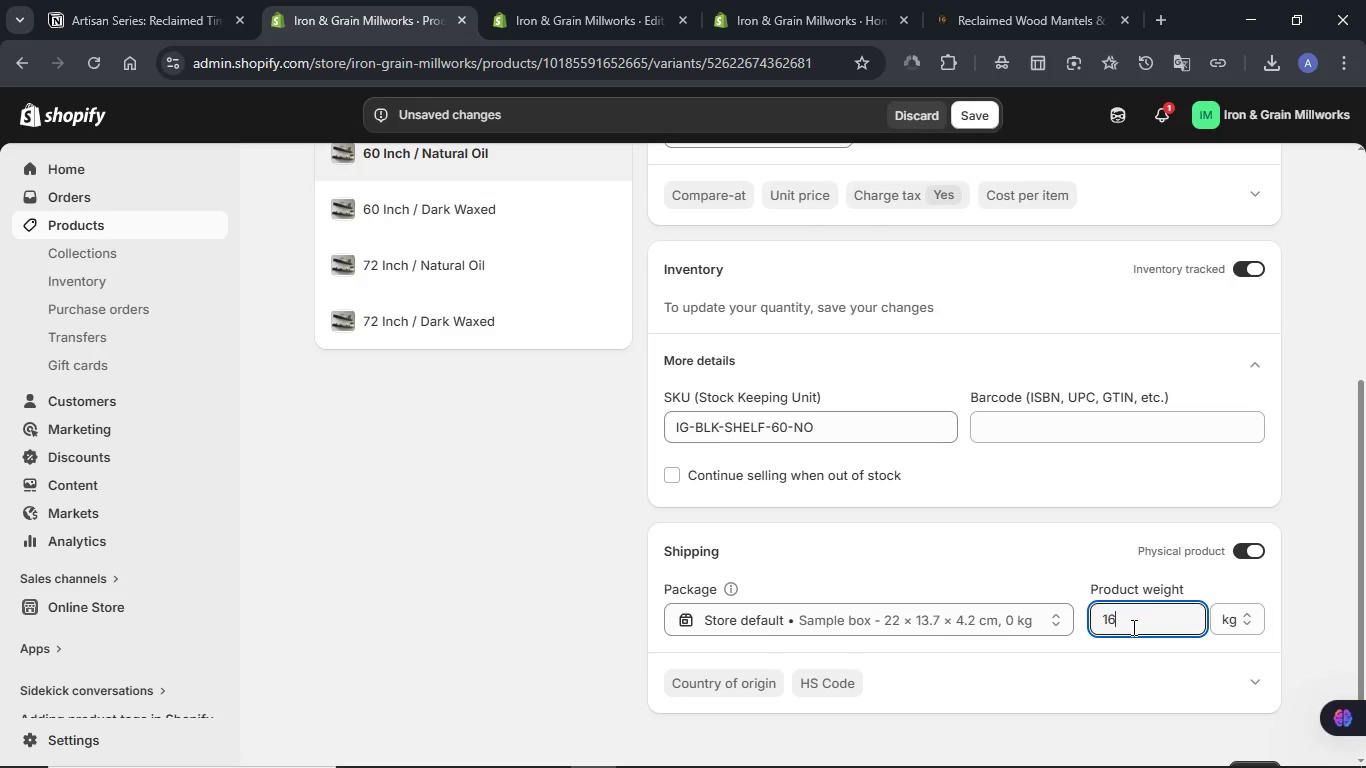 
key(Numpad6)
 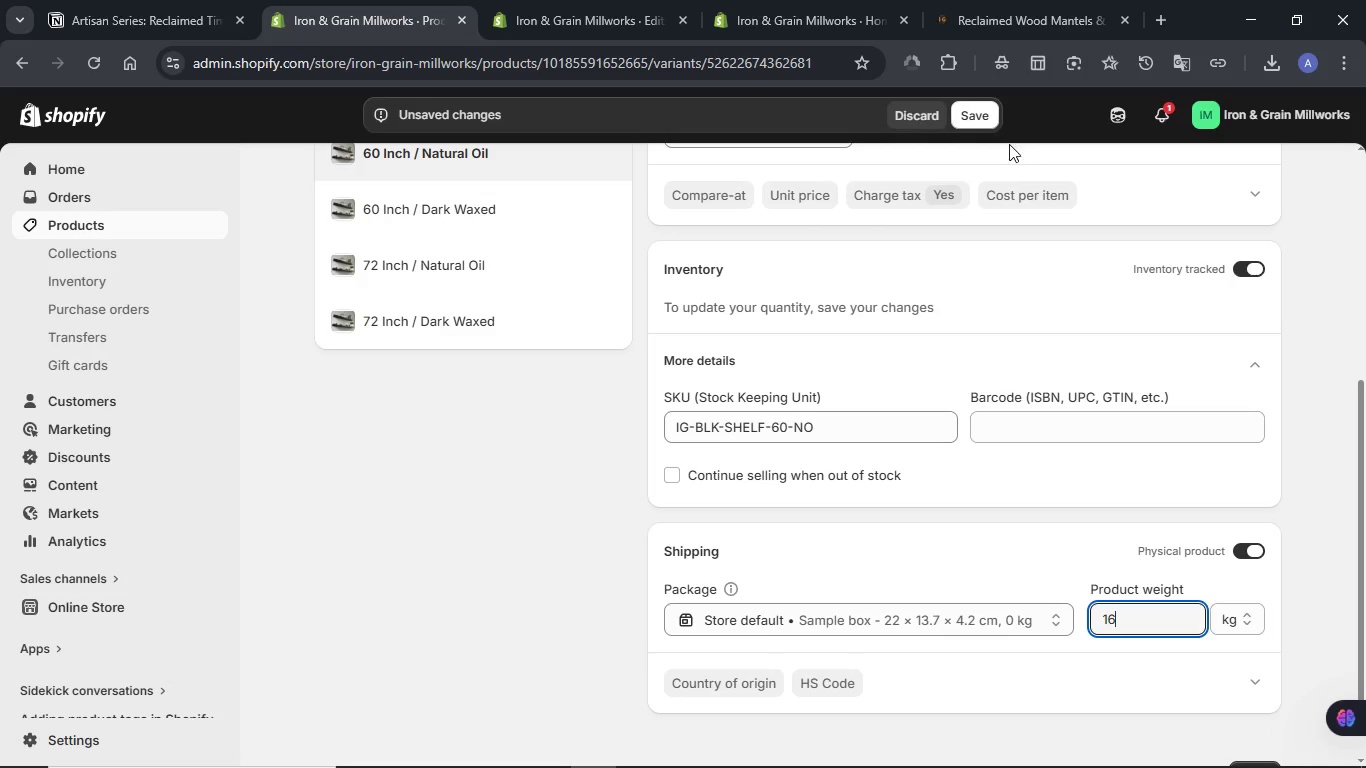 
left_click([992, 113])
 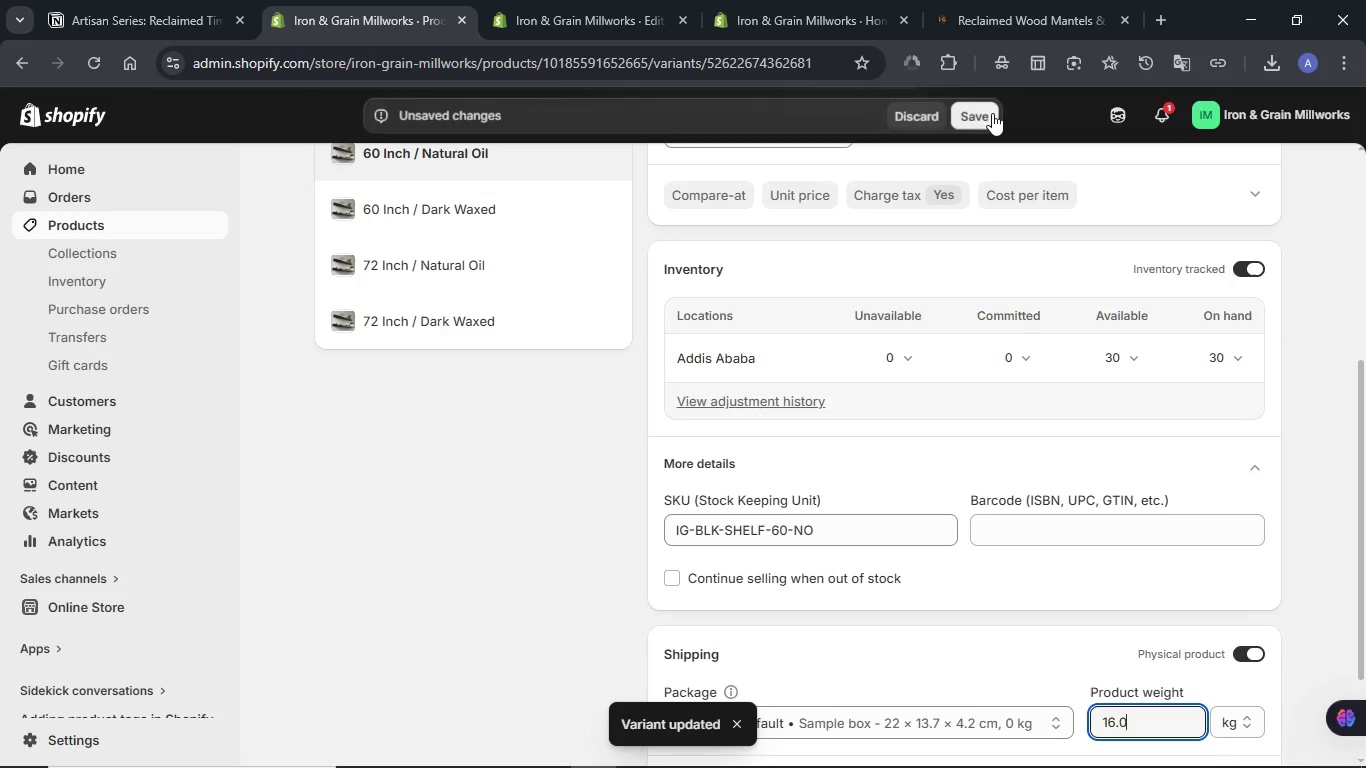 
wait(7.89)
 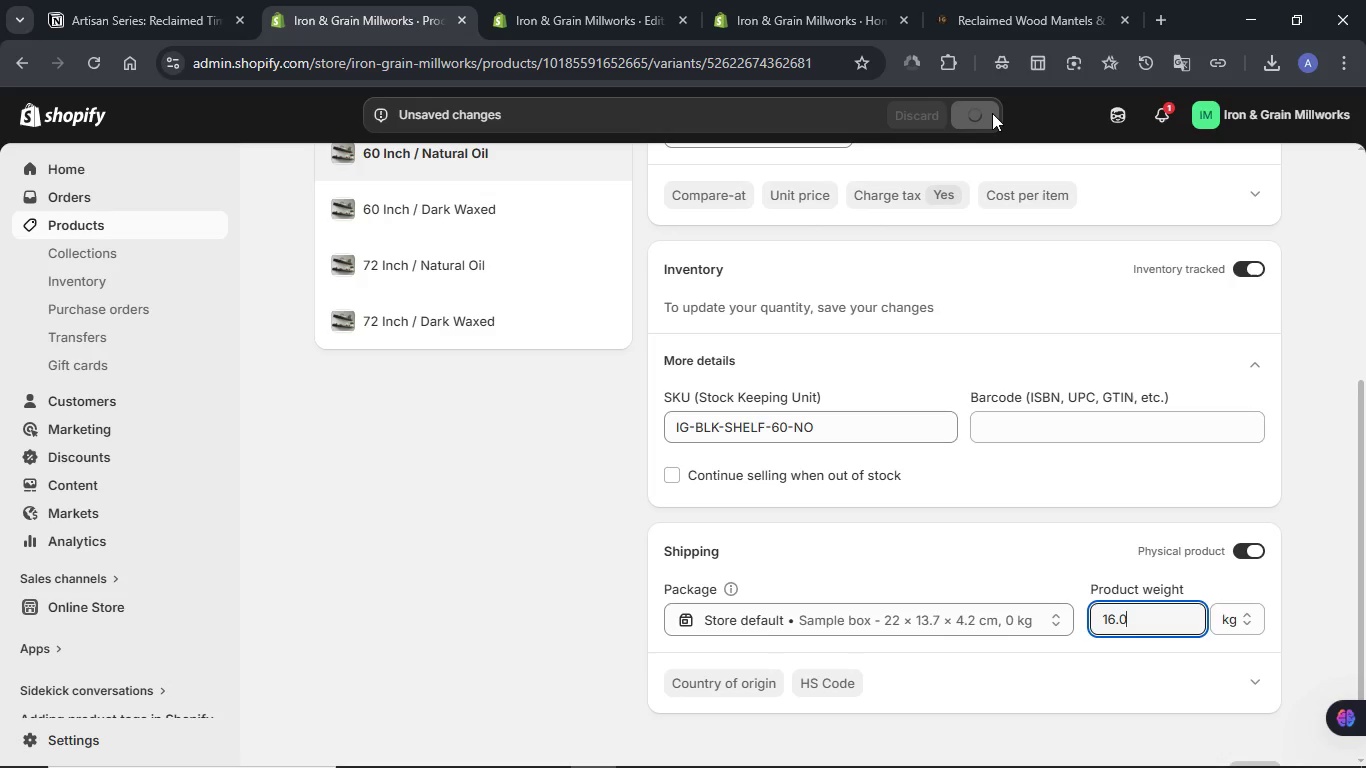 
left_click([431, 217])
 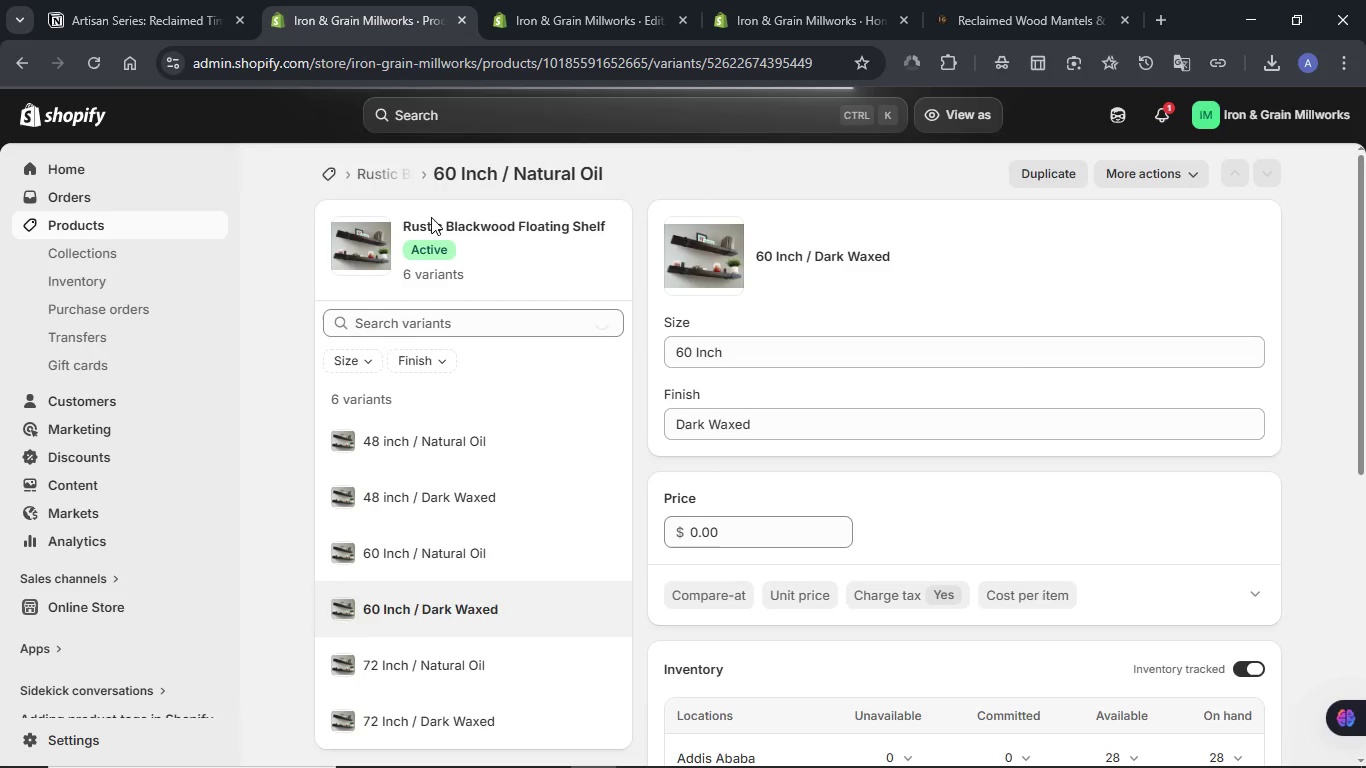 
scroll: coordinate [1018, 360], scroll_direction: down, amount: 2.0
 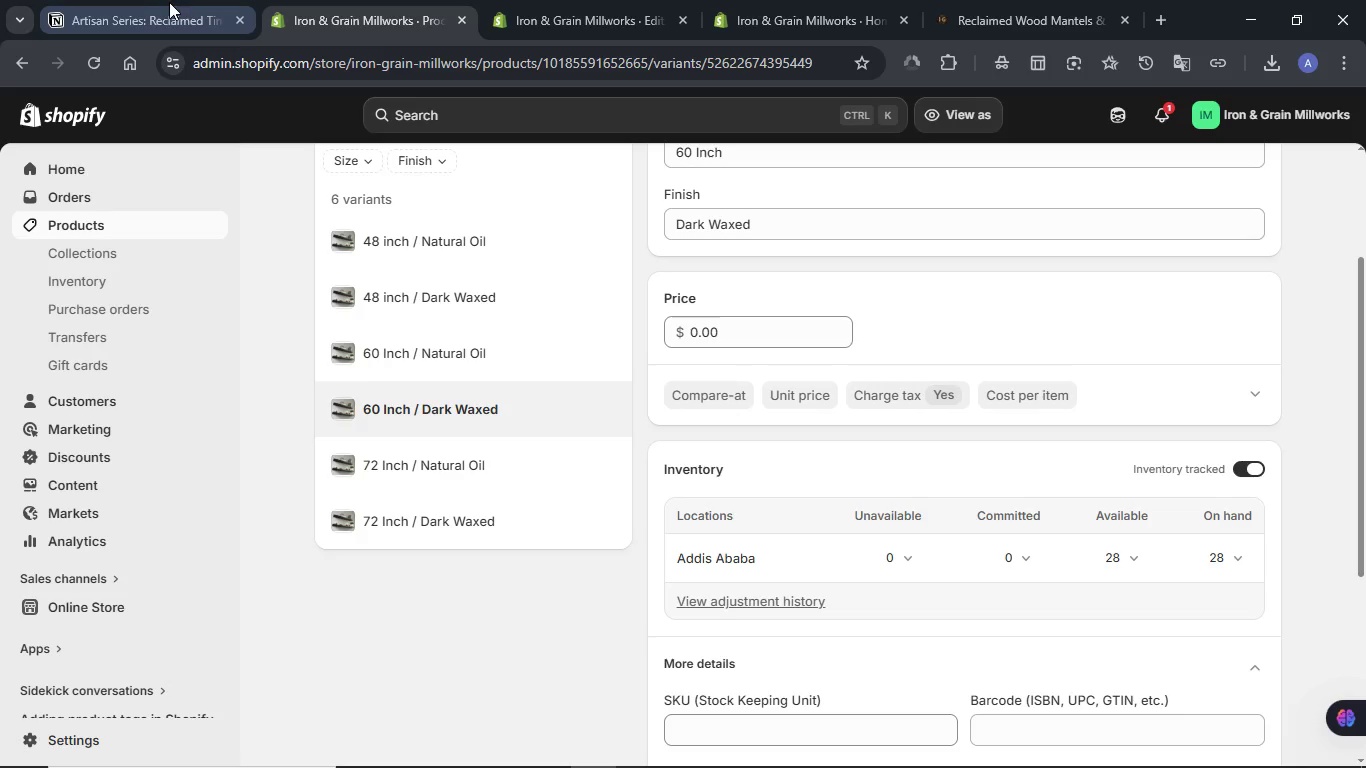 
left_click_drag(start_coordinate=[121, 0], to_coordinate=[652, 454])
 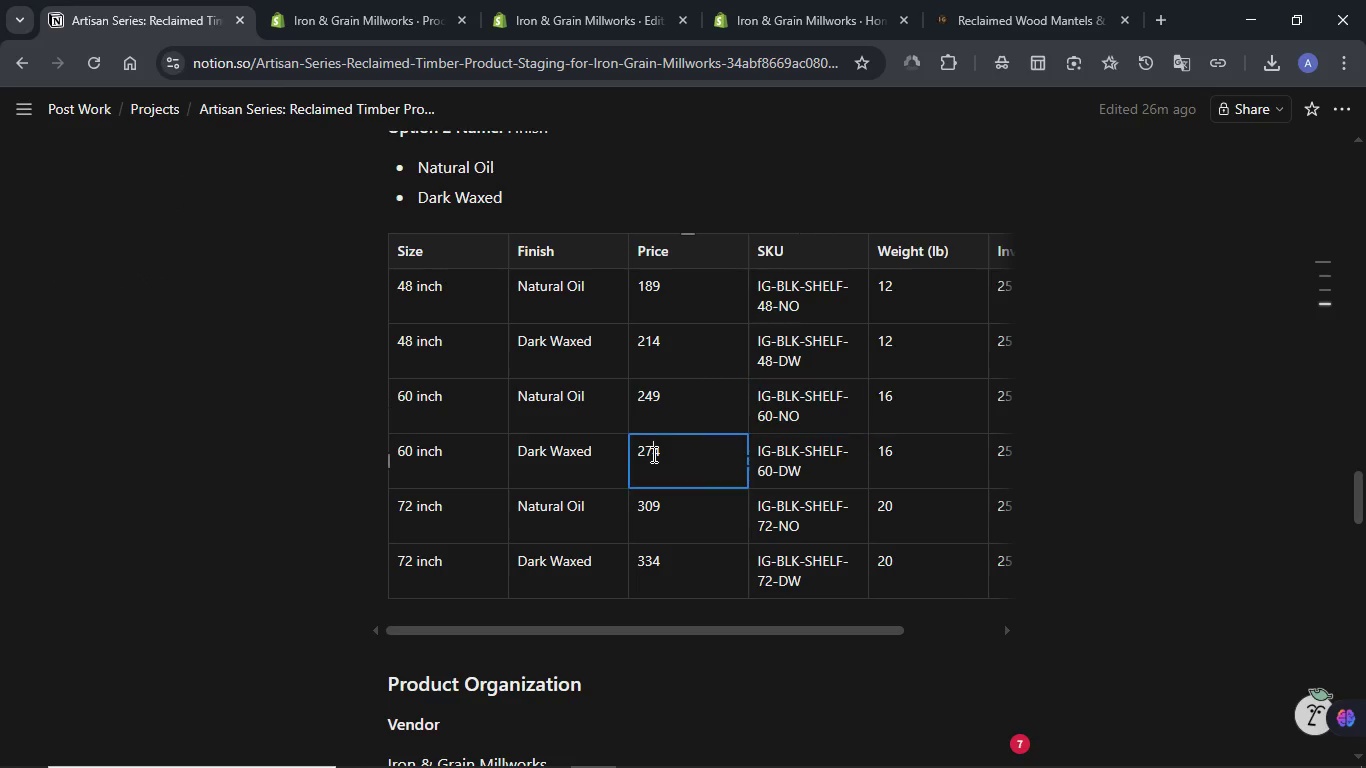 
double_click([652, 454])
 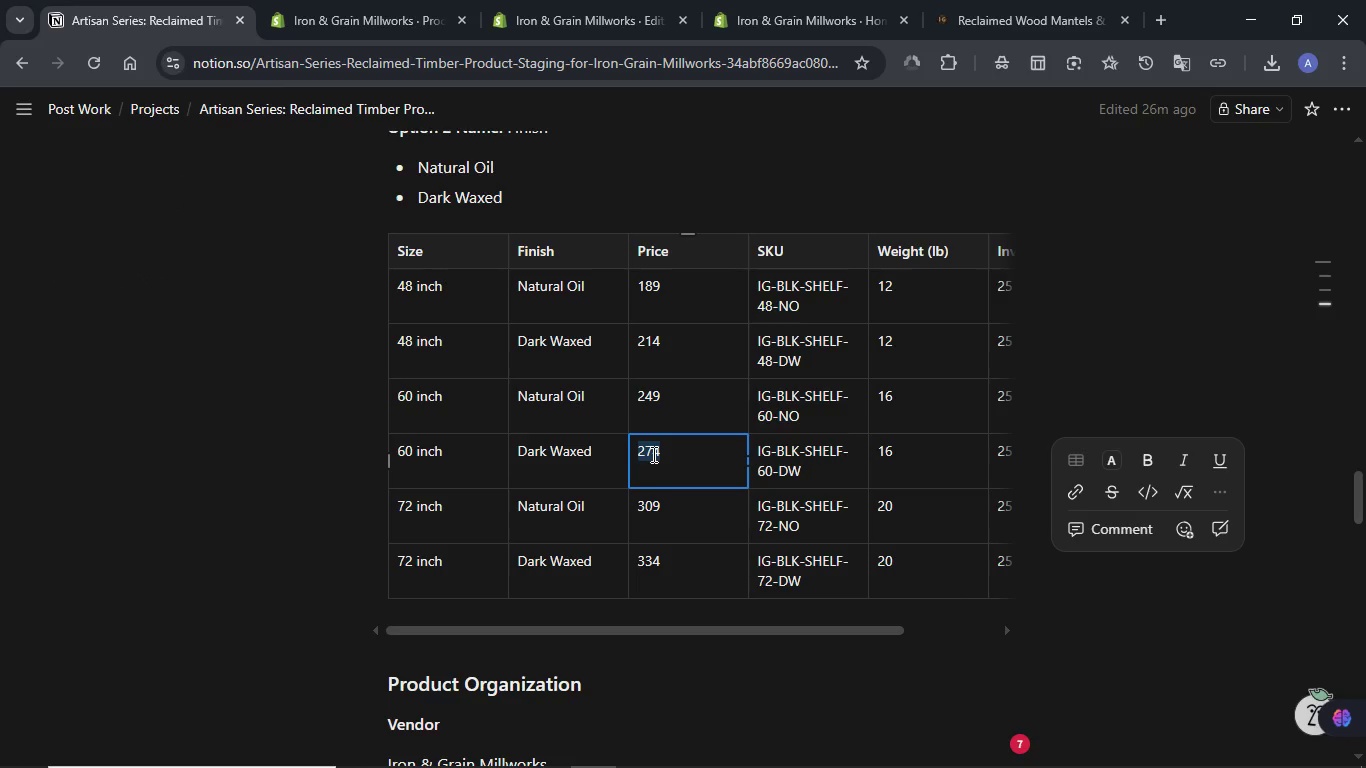 
key(Control+C)
 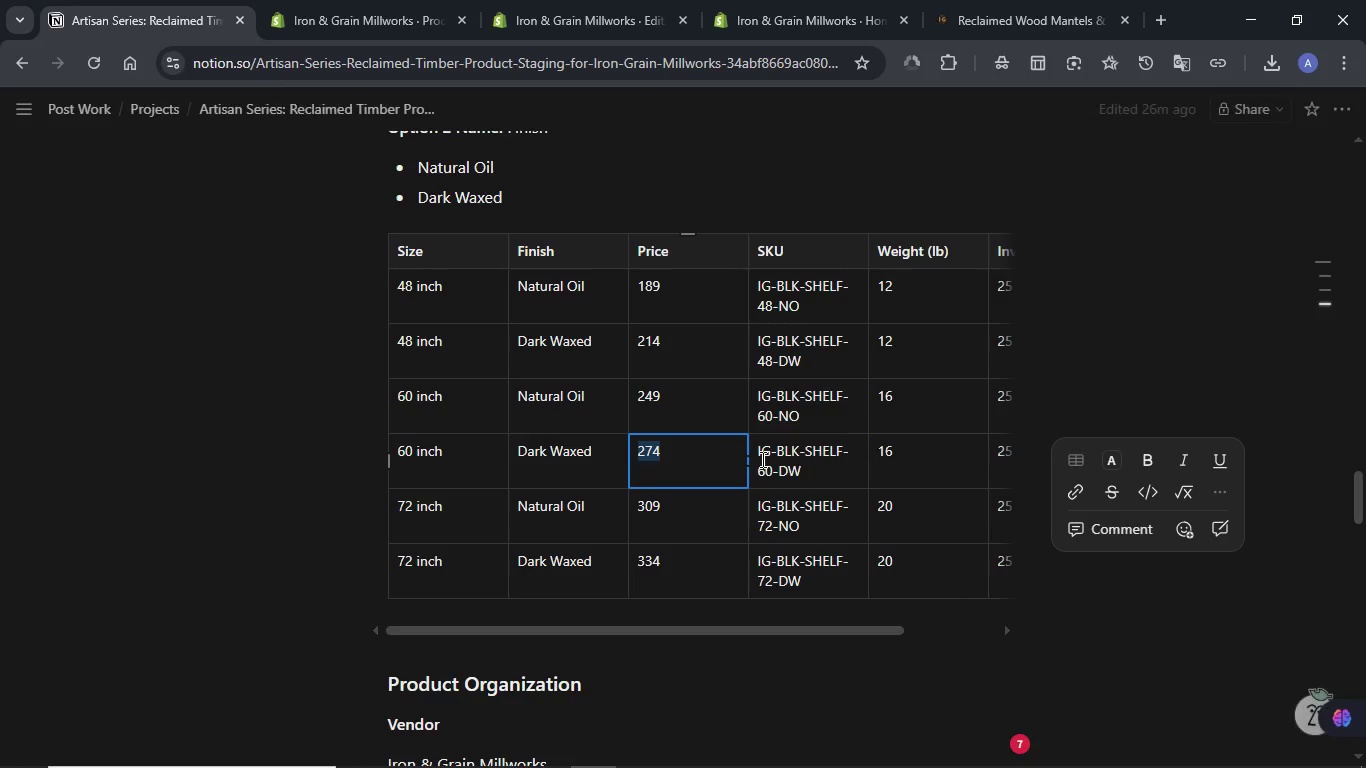 
double_click([761, 459])
 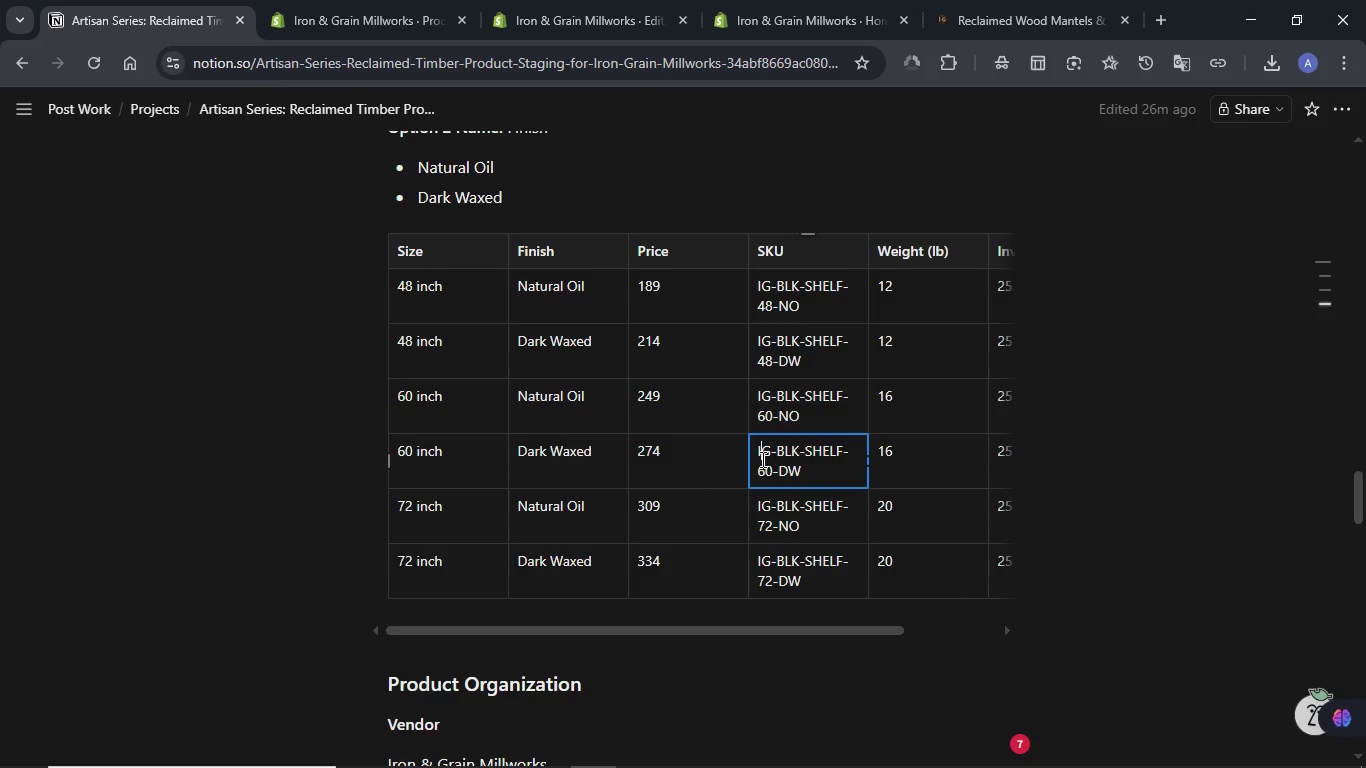 
triple_click([761, 459])
 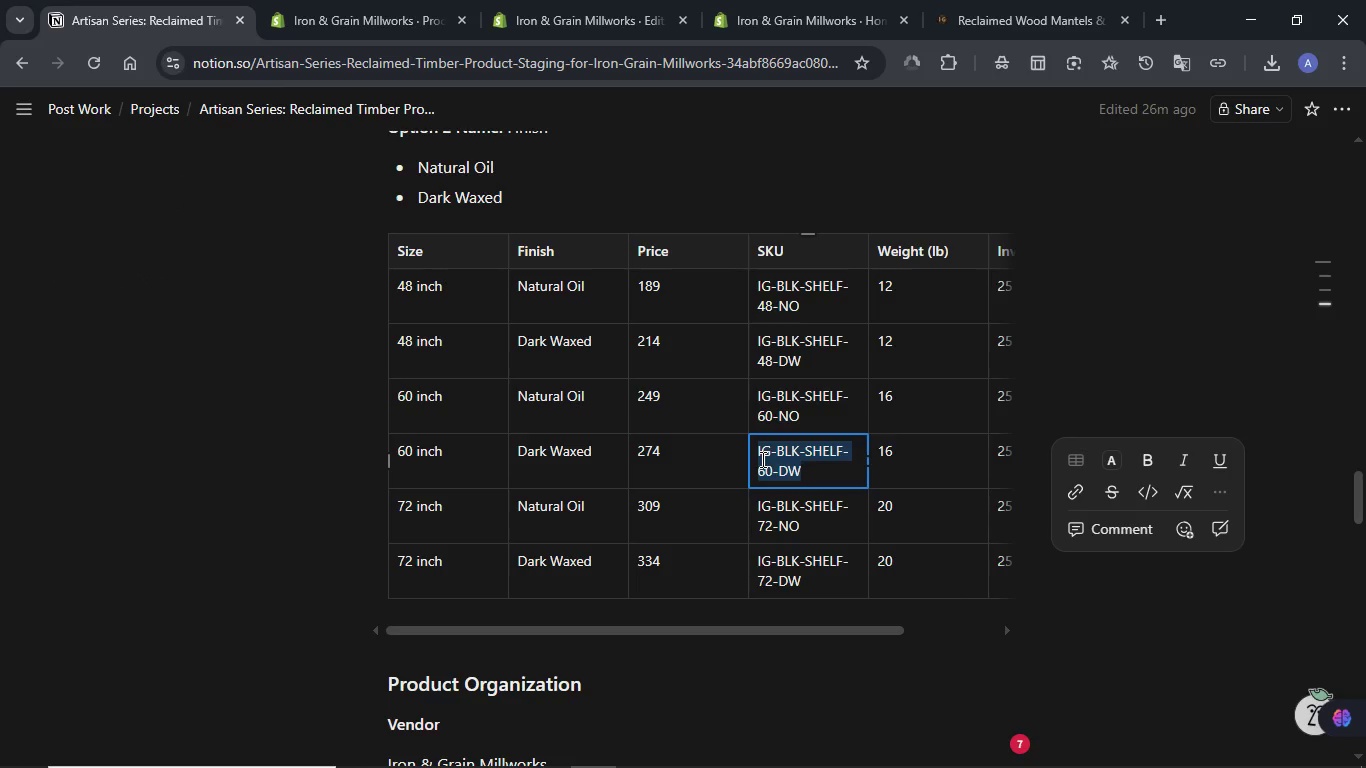 
key(Control+C)
 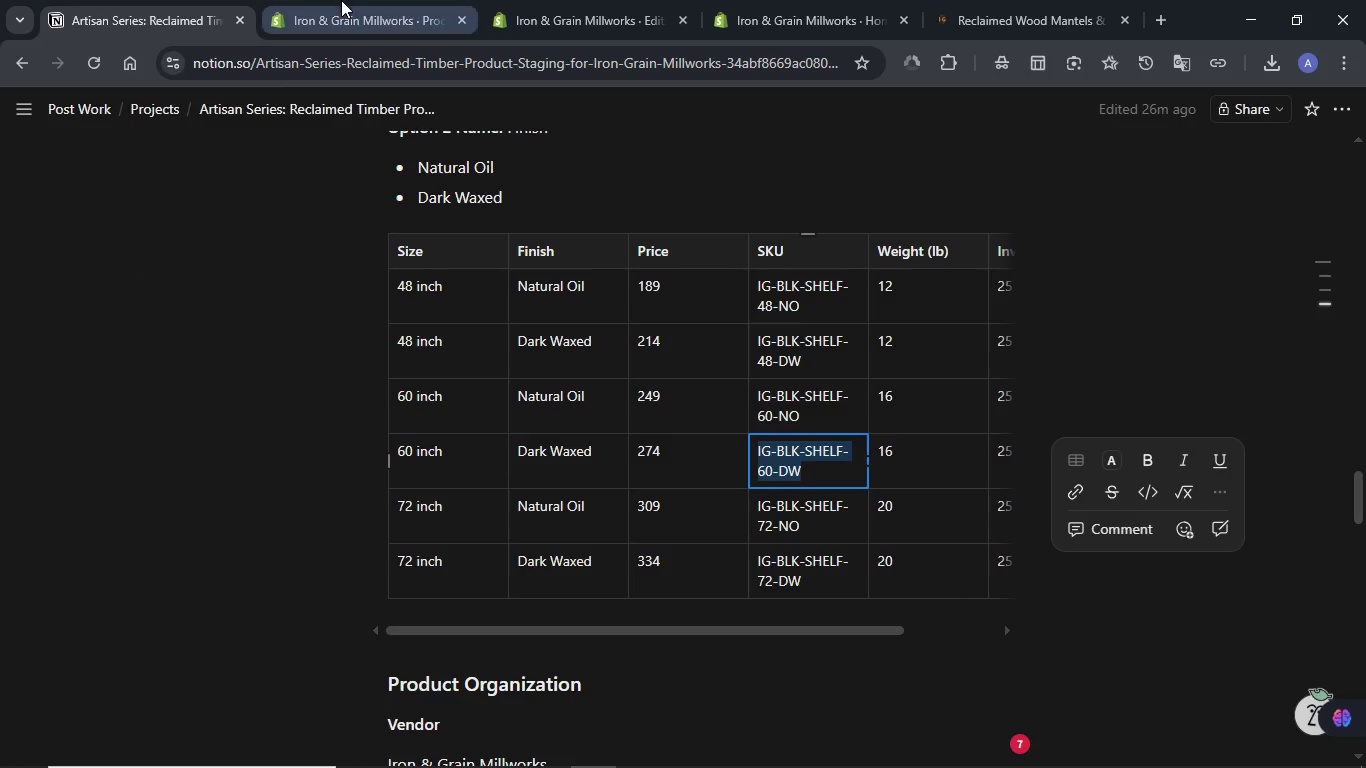 
left_click([341, 0])
 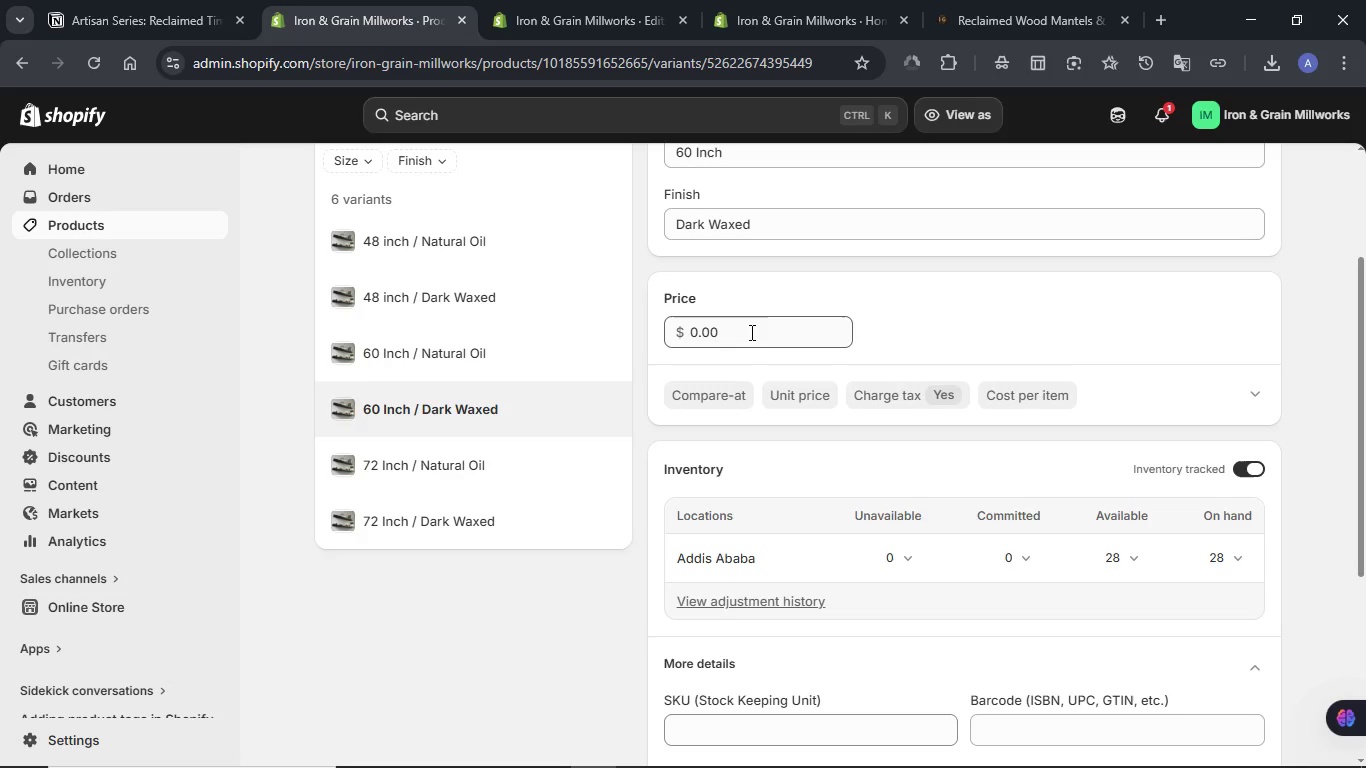 
double_click([746, 330])
 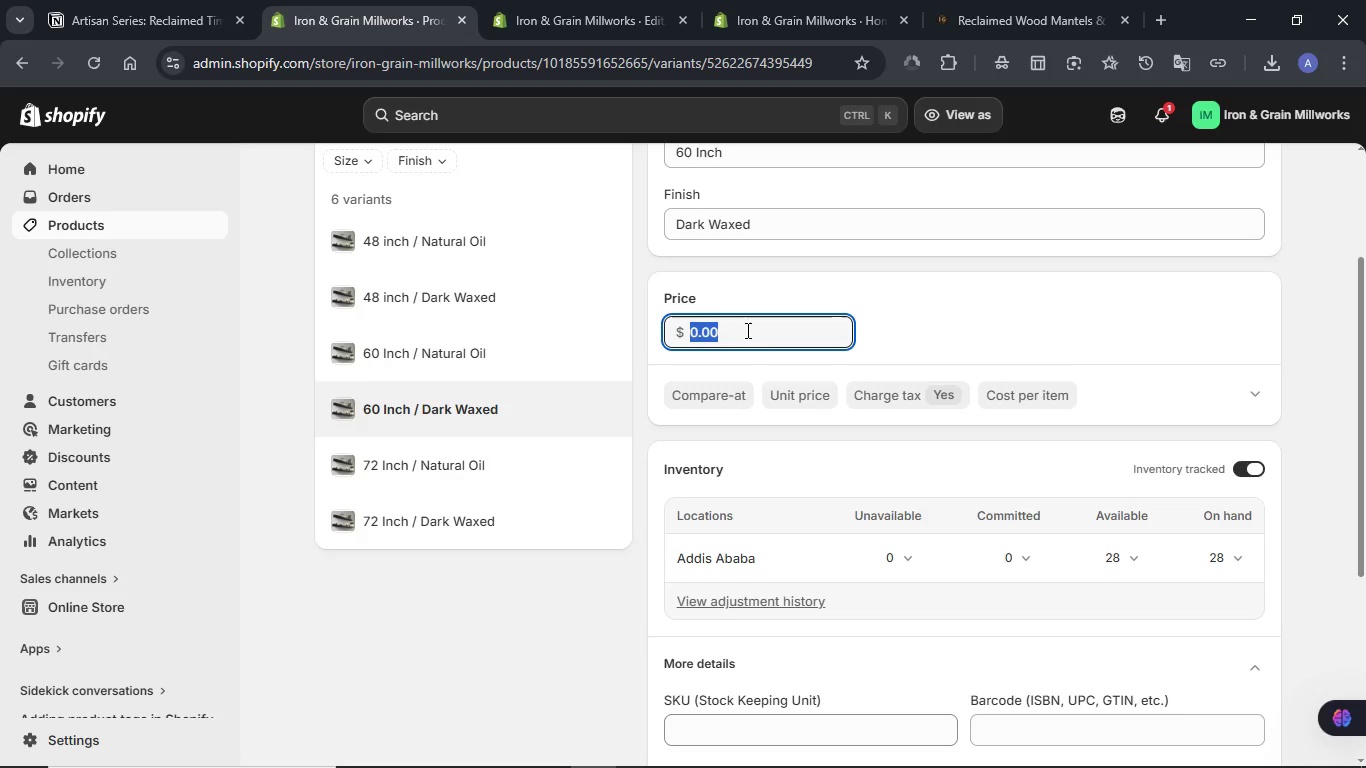 
key(Meta+V)
 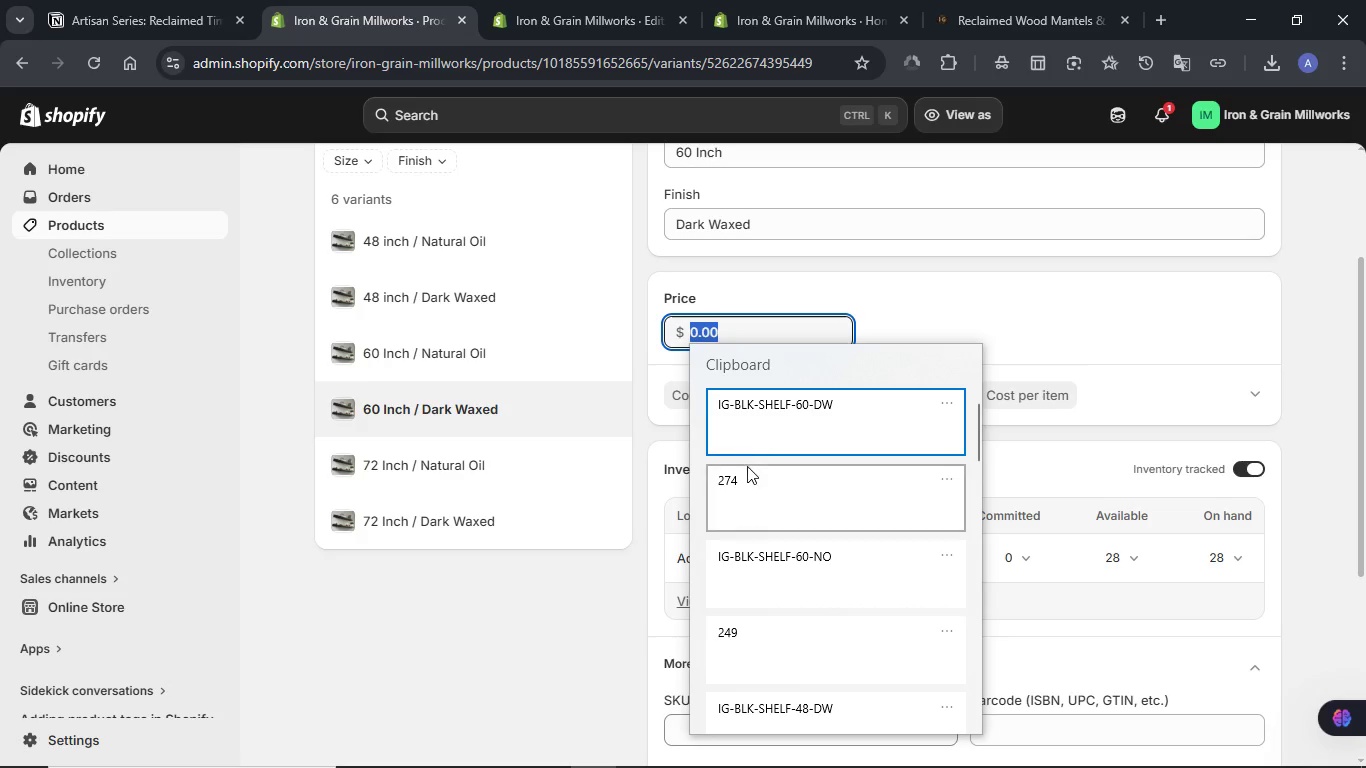 
left_click([747, 476])
 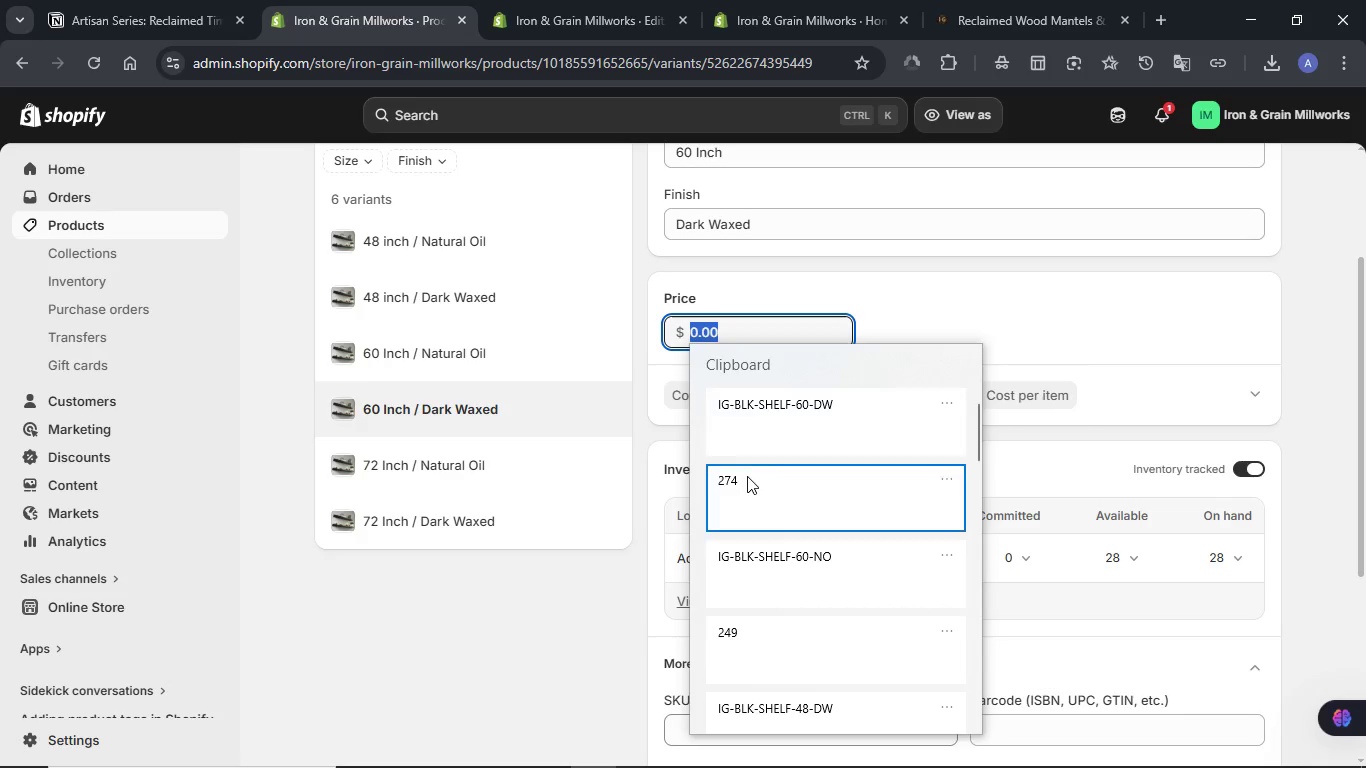 
key(Control+ControlLeft)
 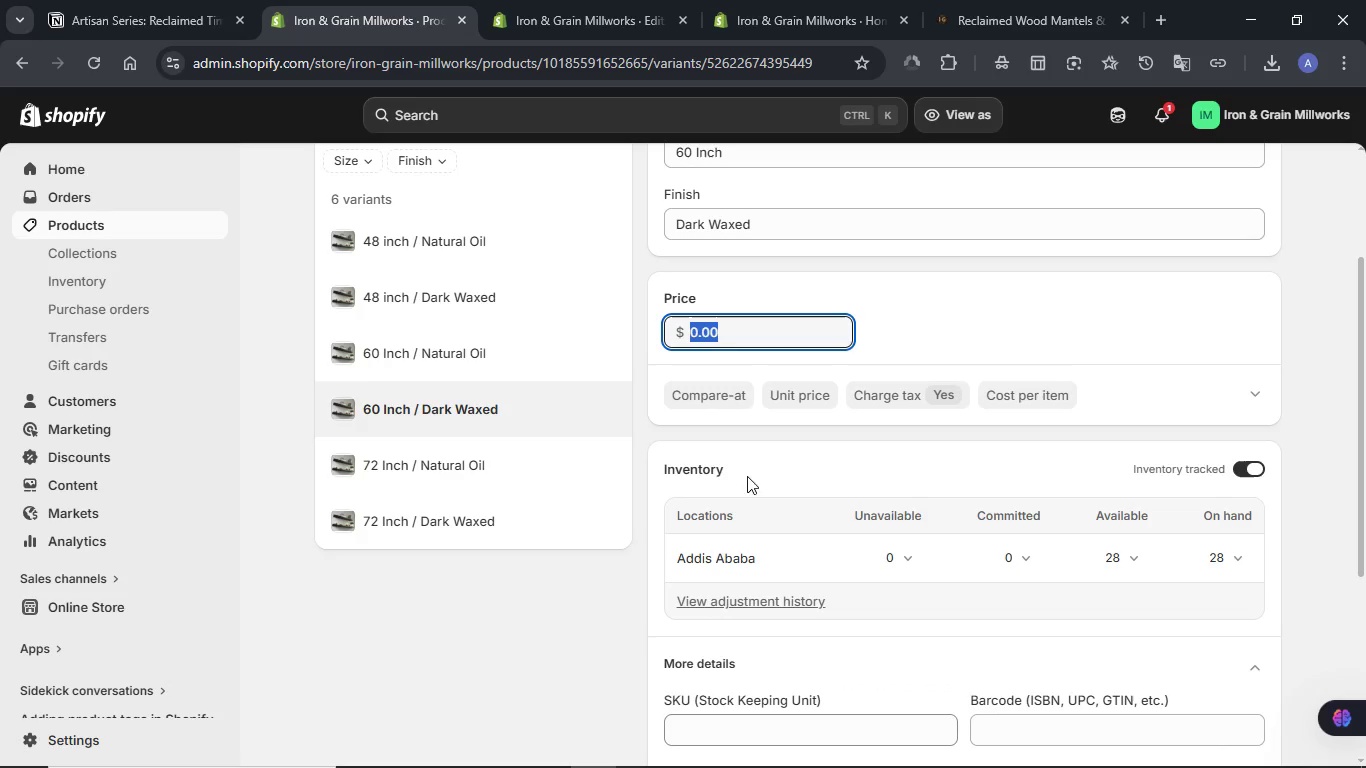 
key(Control+V)
 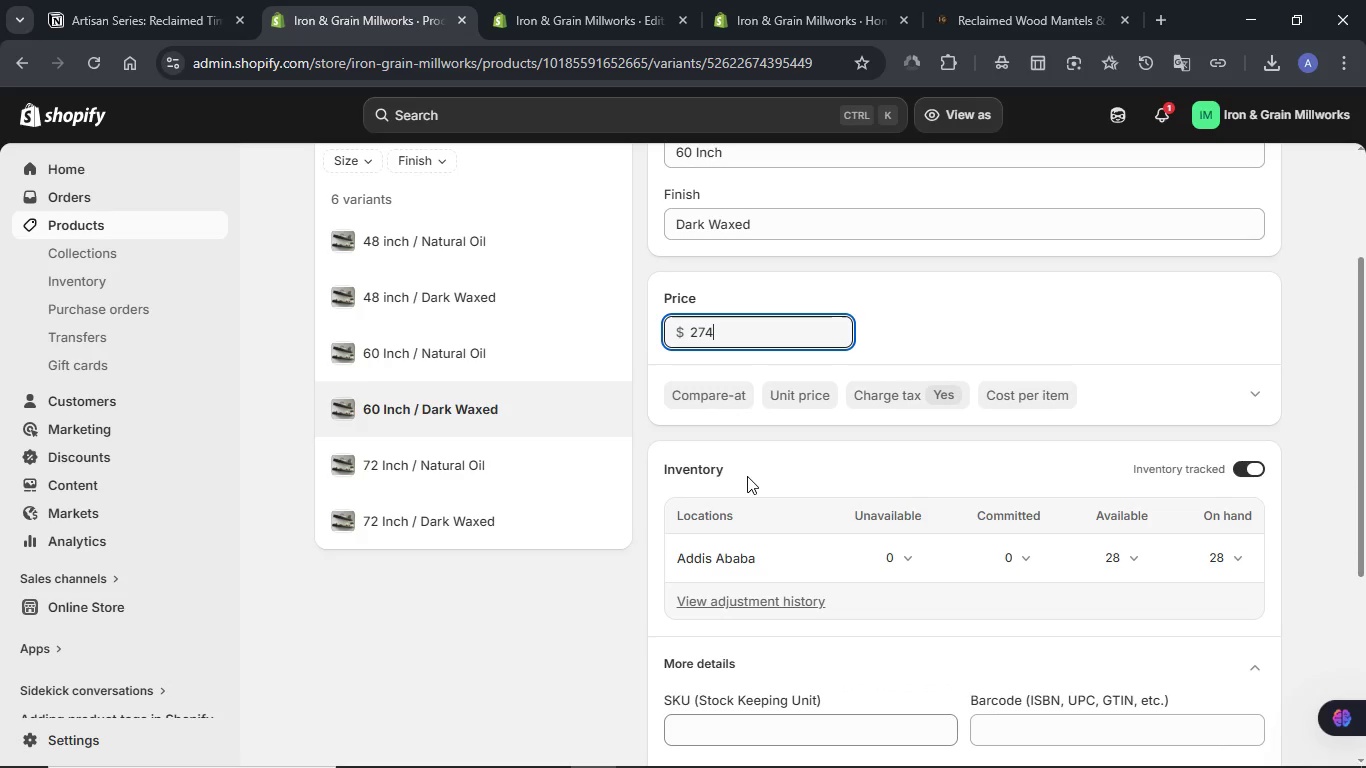 
scroll: coordinate [747, 479], scroll_direction: down, amount: 2.0
 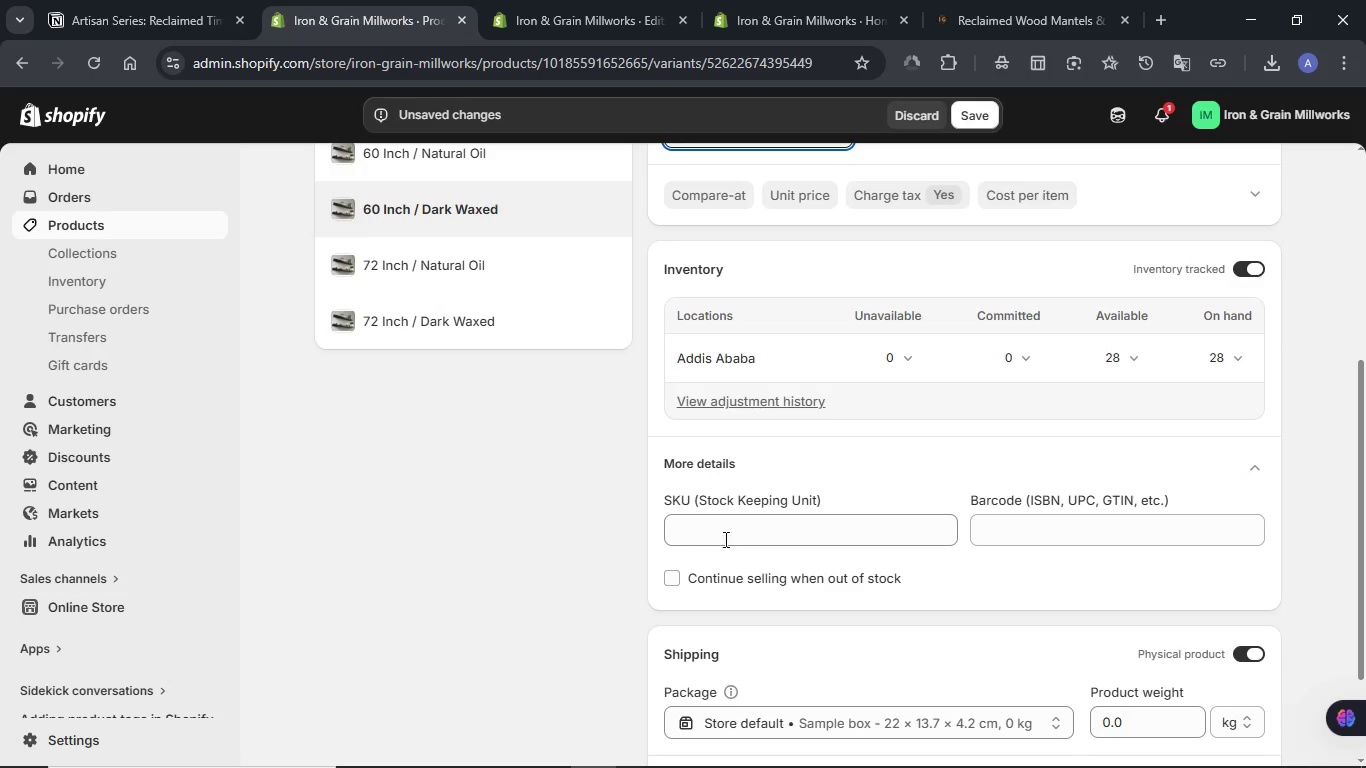 
left_click([724, 530])
 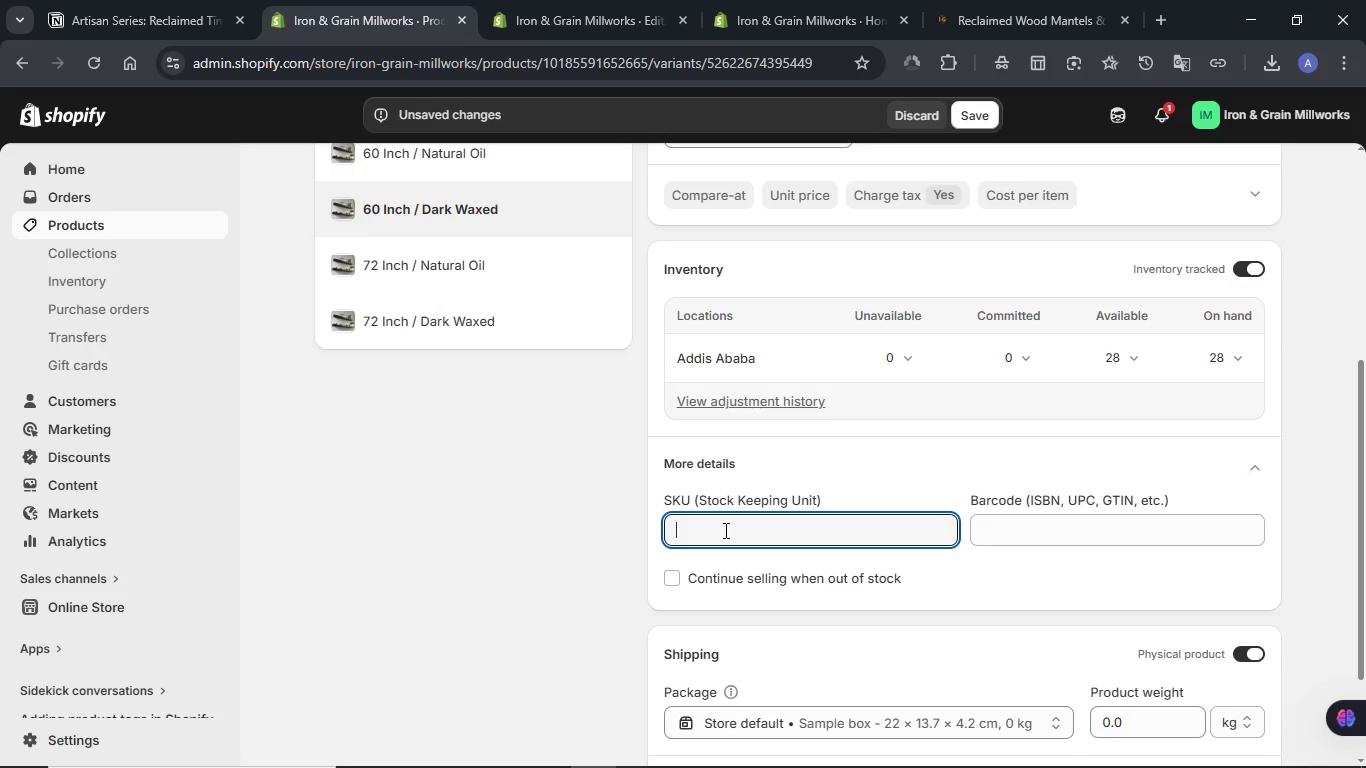 
key(Meta+V)
 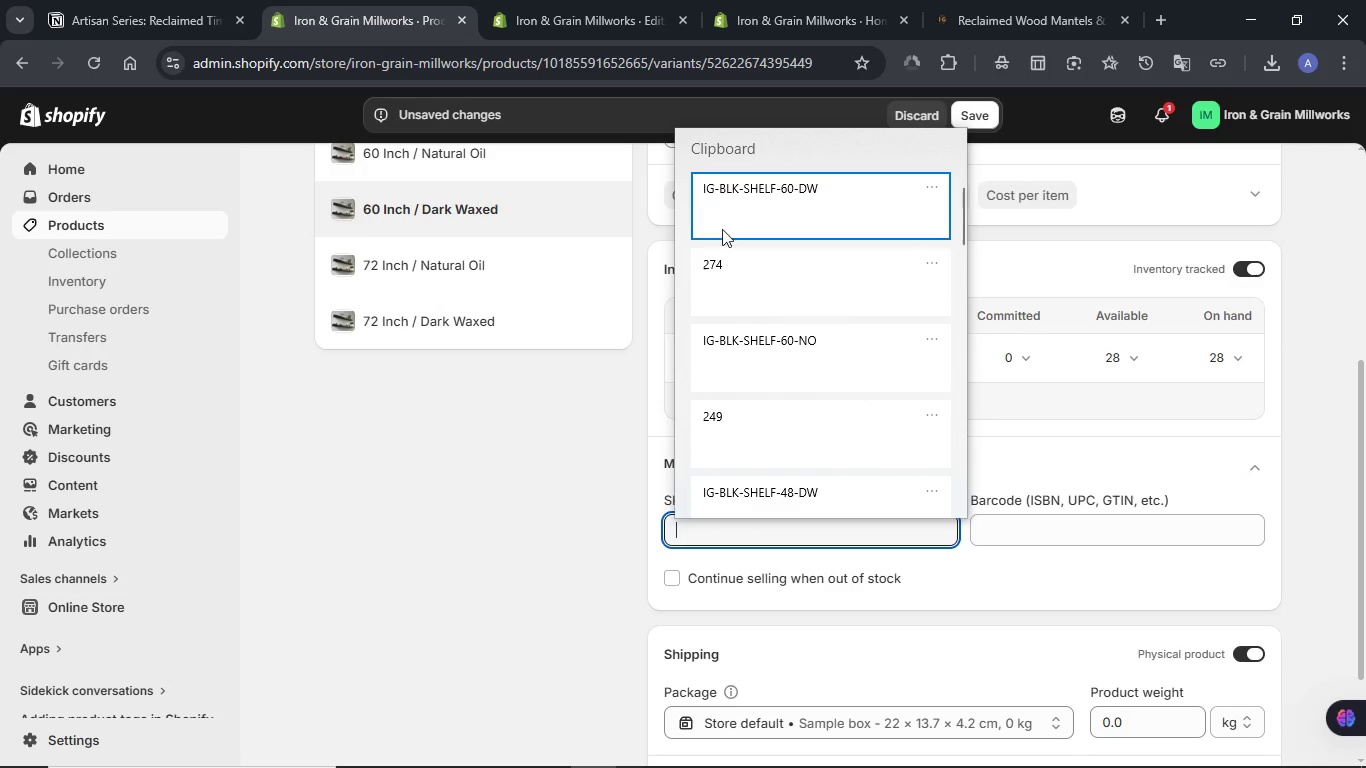 
left_click([734, 202])
 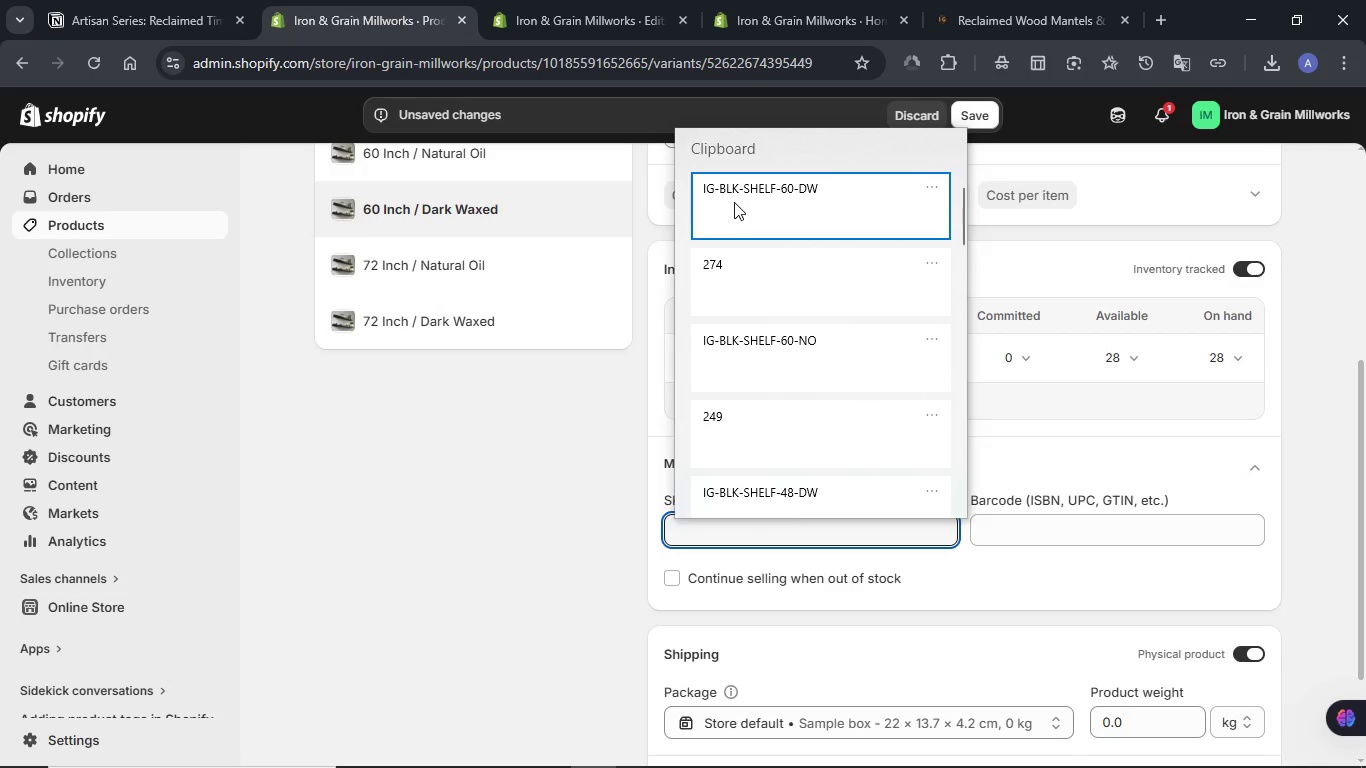 
key(Control+ControlLeft)
 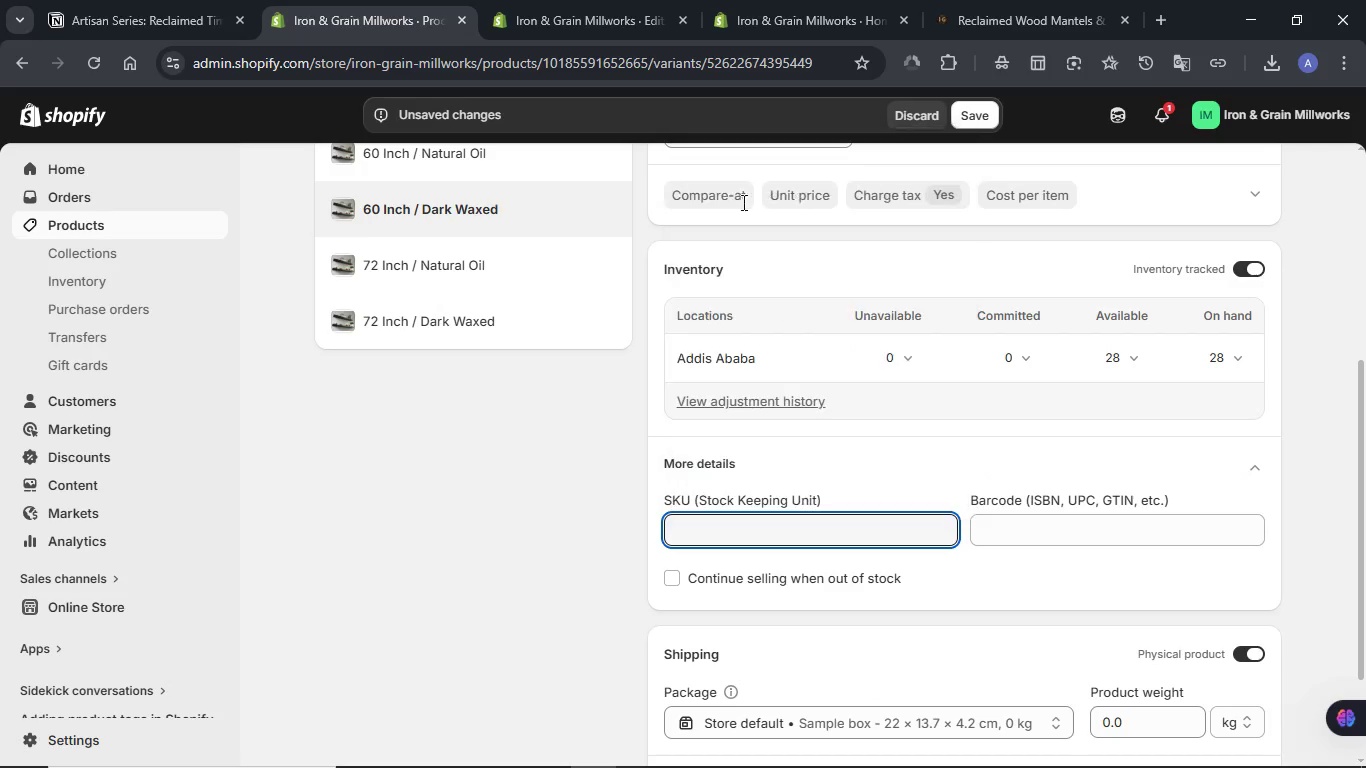 
key(Control+V)
 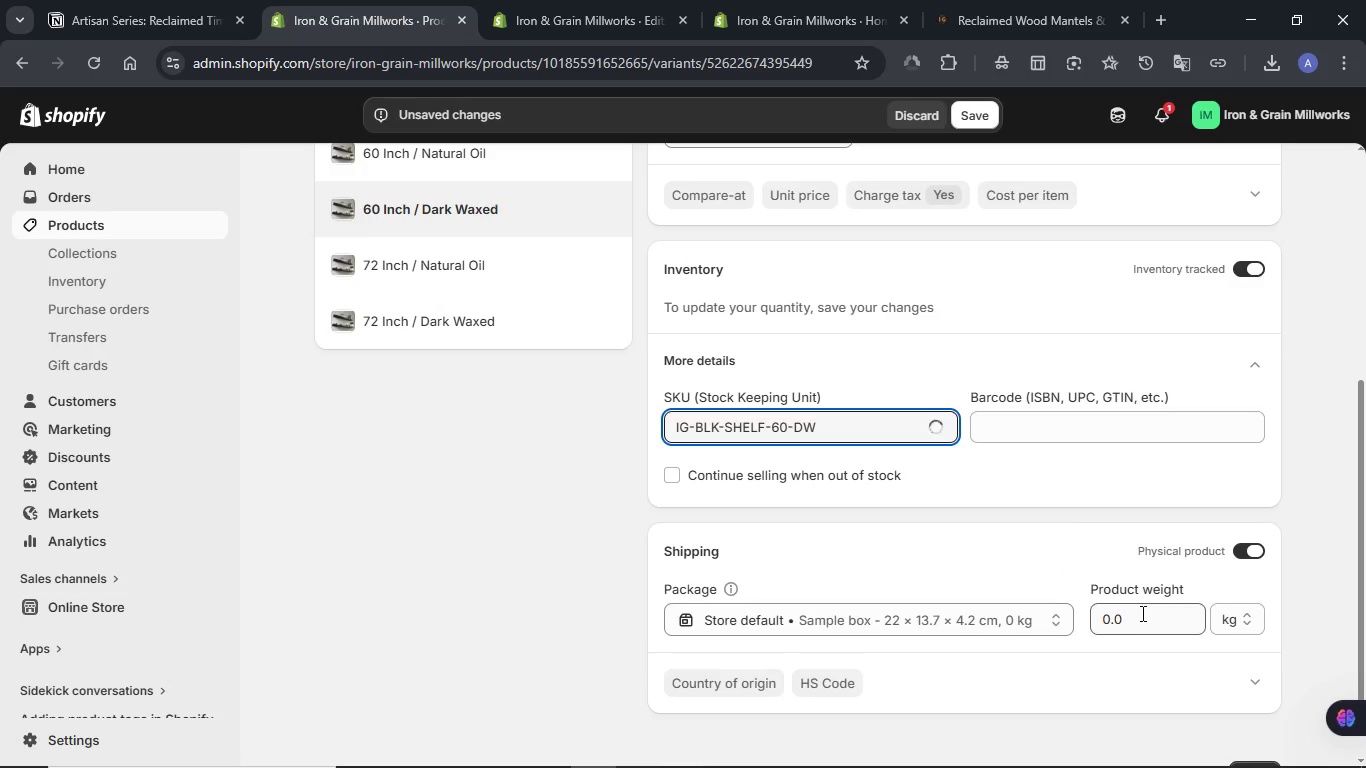 
double_click([1141, 613])
 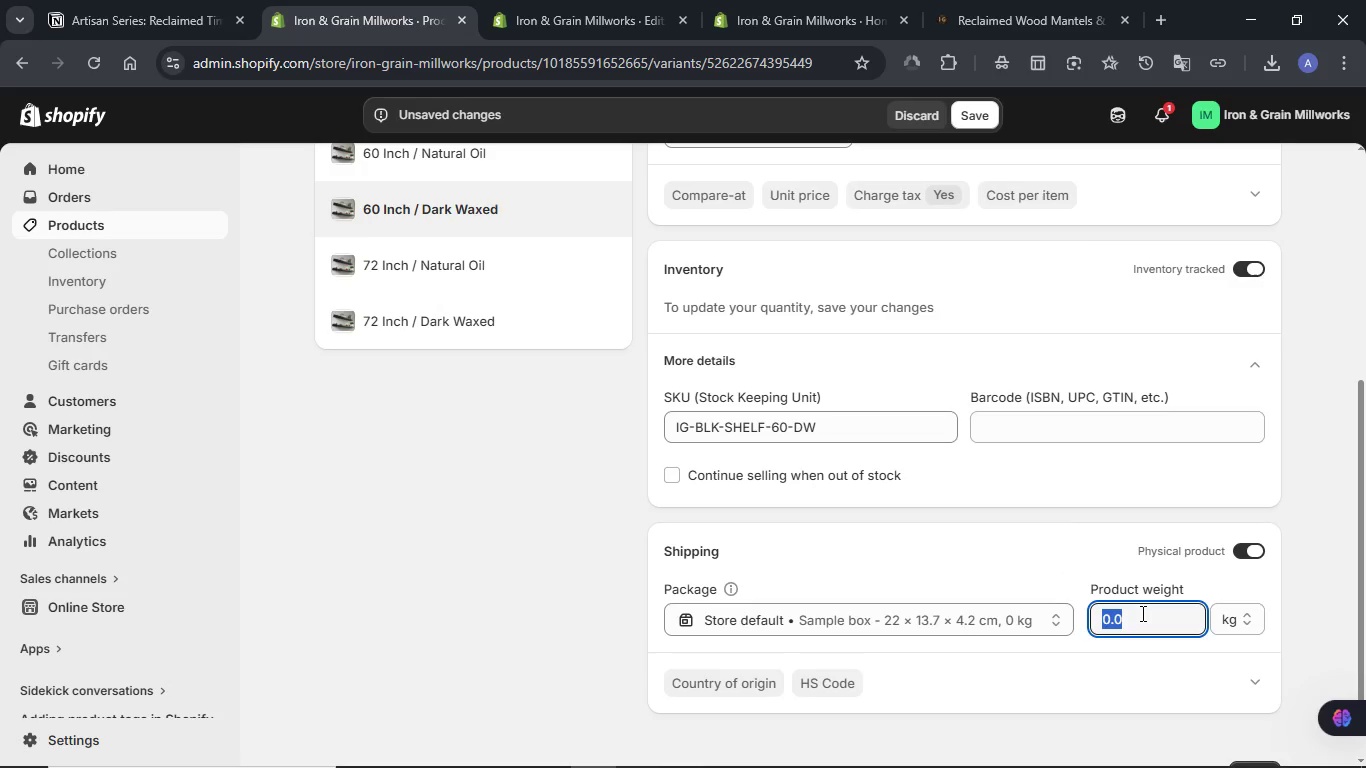 
key(Numpad1)
 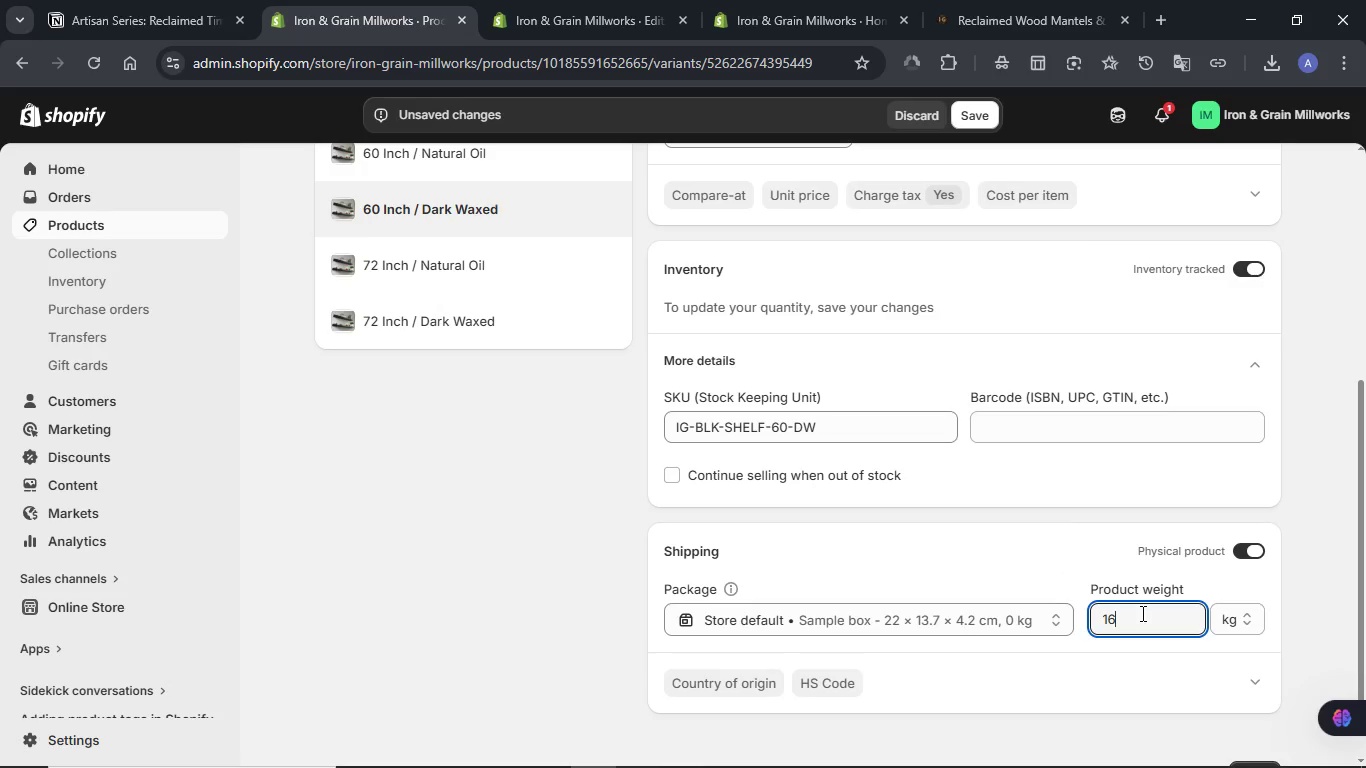 
key(Numpad6)
 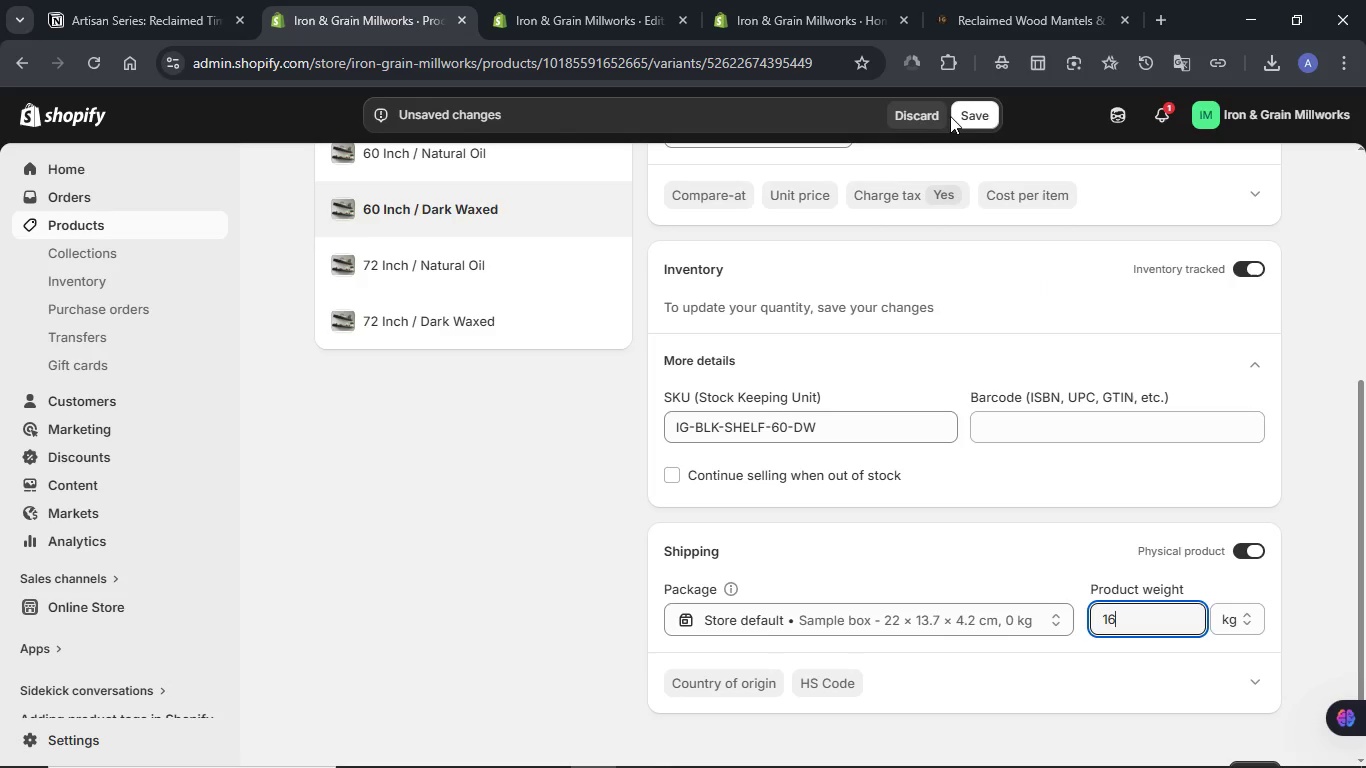 
left_click([964, 115])
 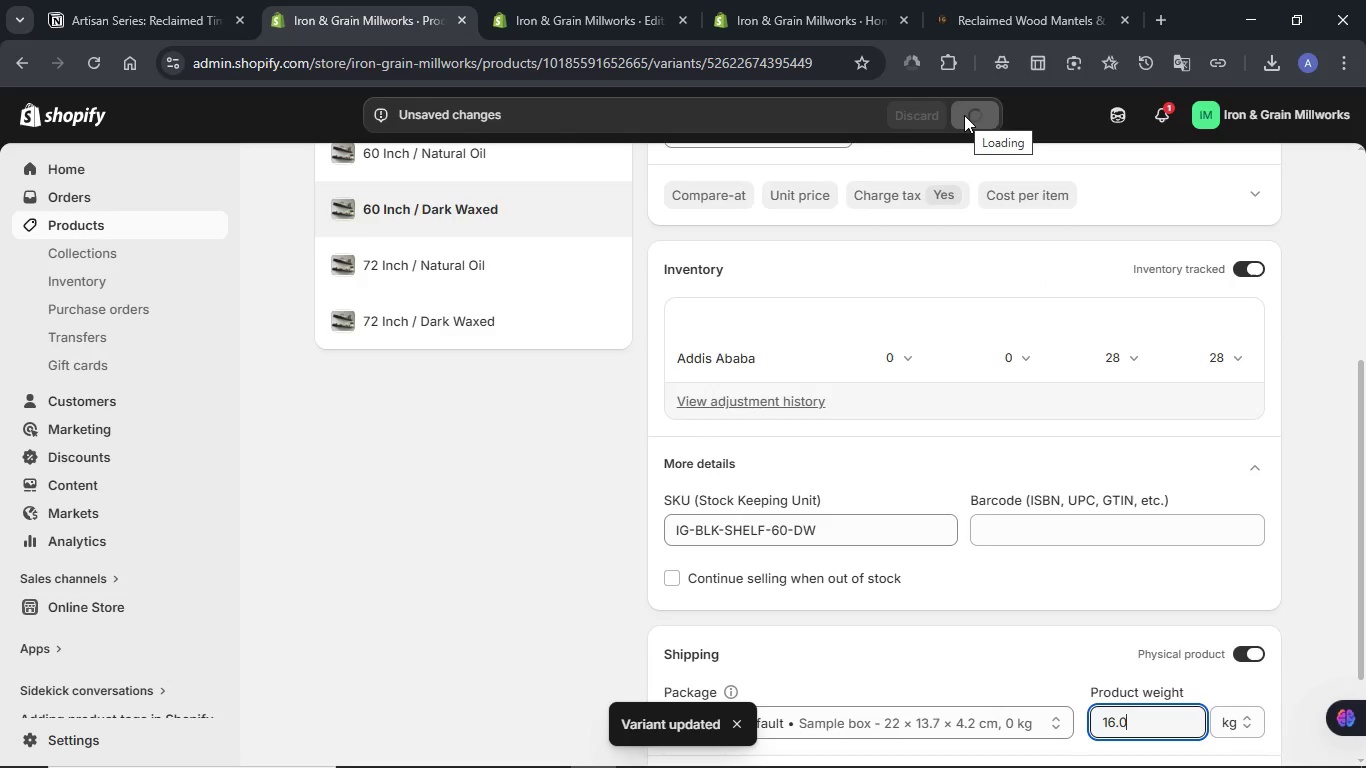 
wait(6.61)
 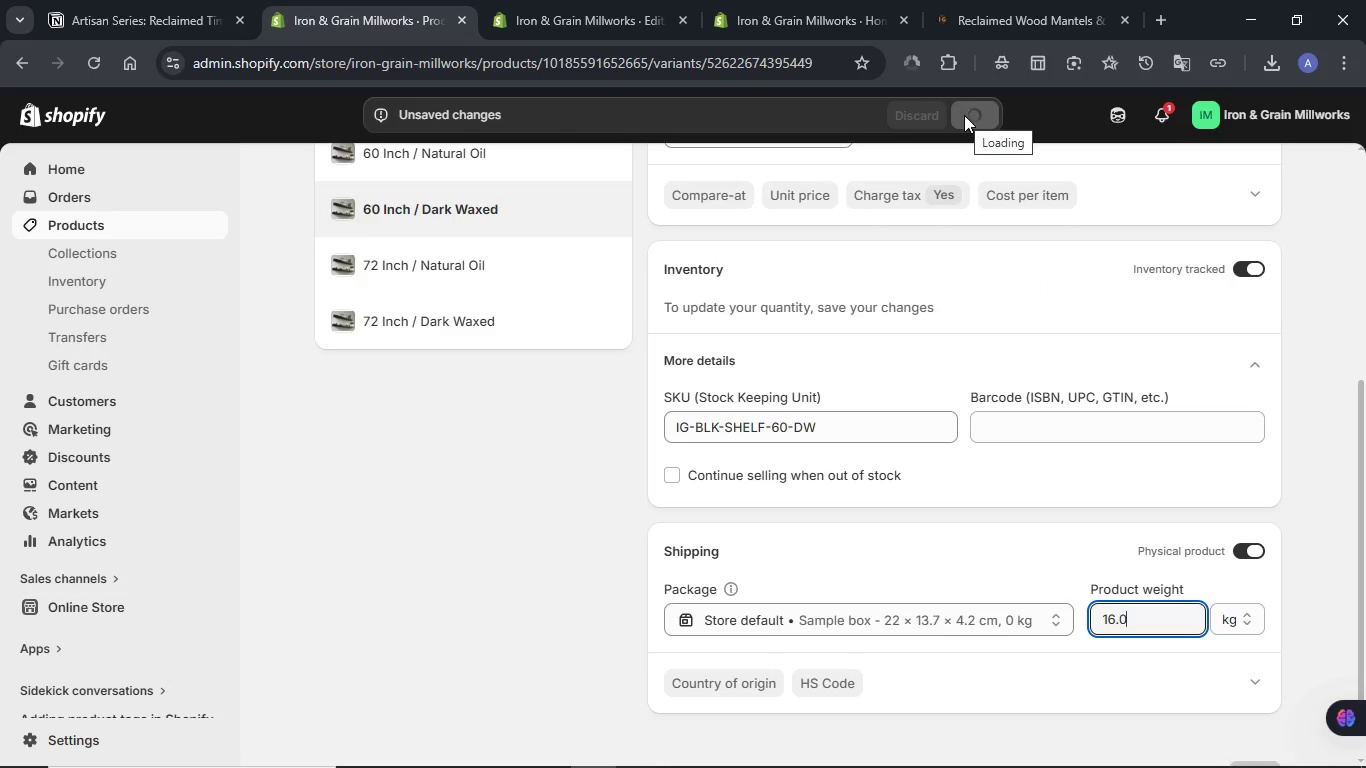 
scroll: coordinate [1041, 286], scroll_direction: up, amount: 5.0
 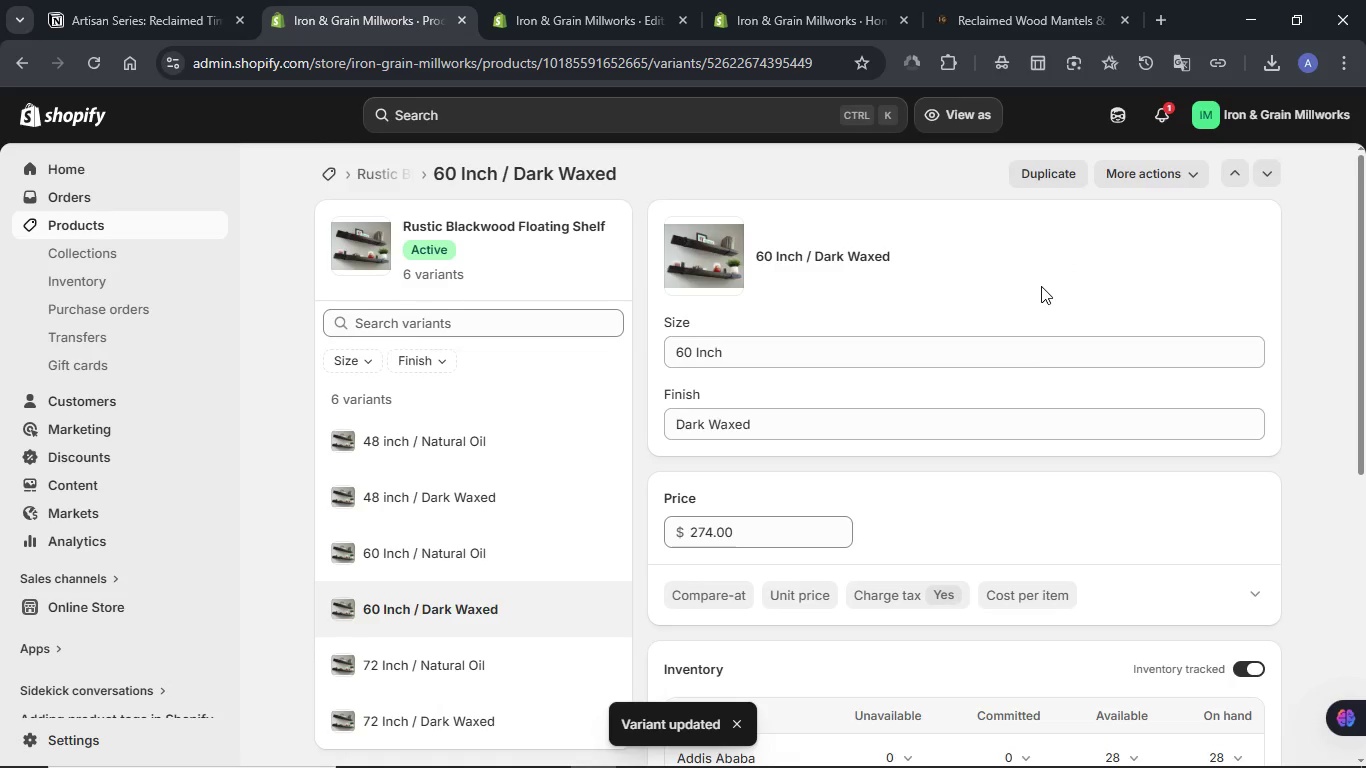 
scroll: coordinate [1039, 286], scroll_direction: down, amount: 5.0
 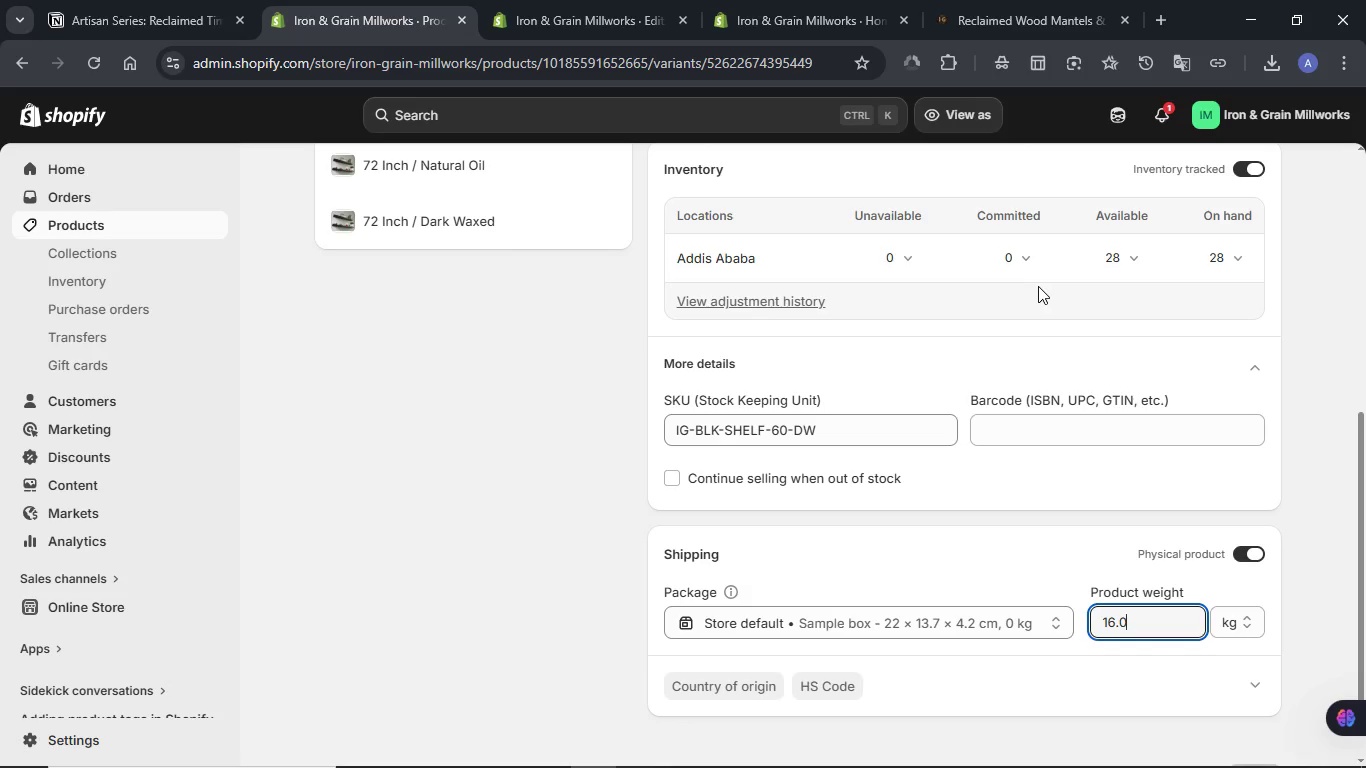 
scroll: coordinate [1038, 286], scroll_direction: up, amount: 4.0
 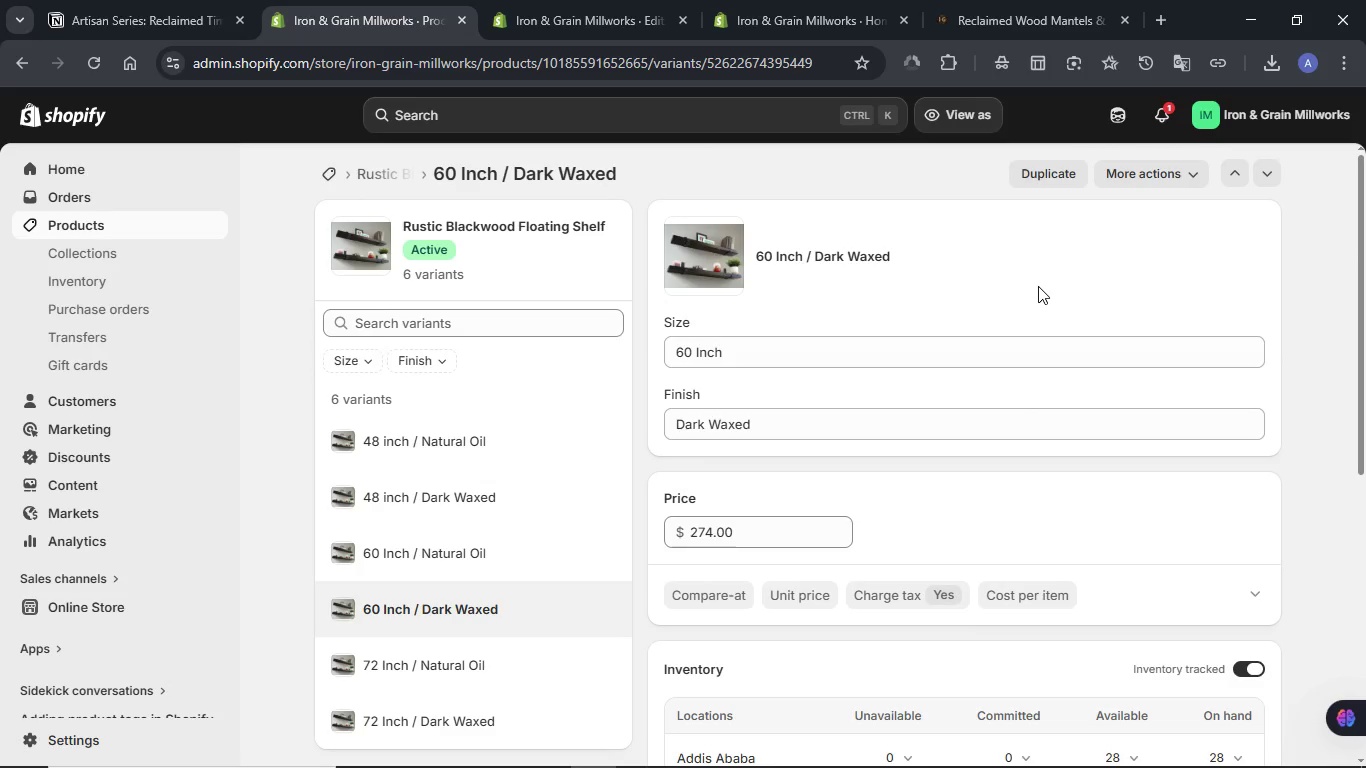 
scroll: coordinate [1038, 286], scroll_direction: down, amount: 2.0
 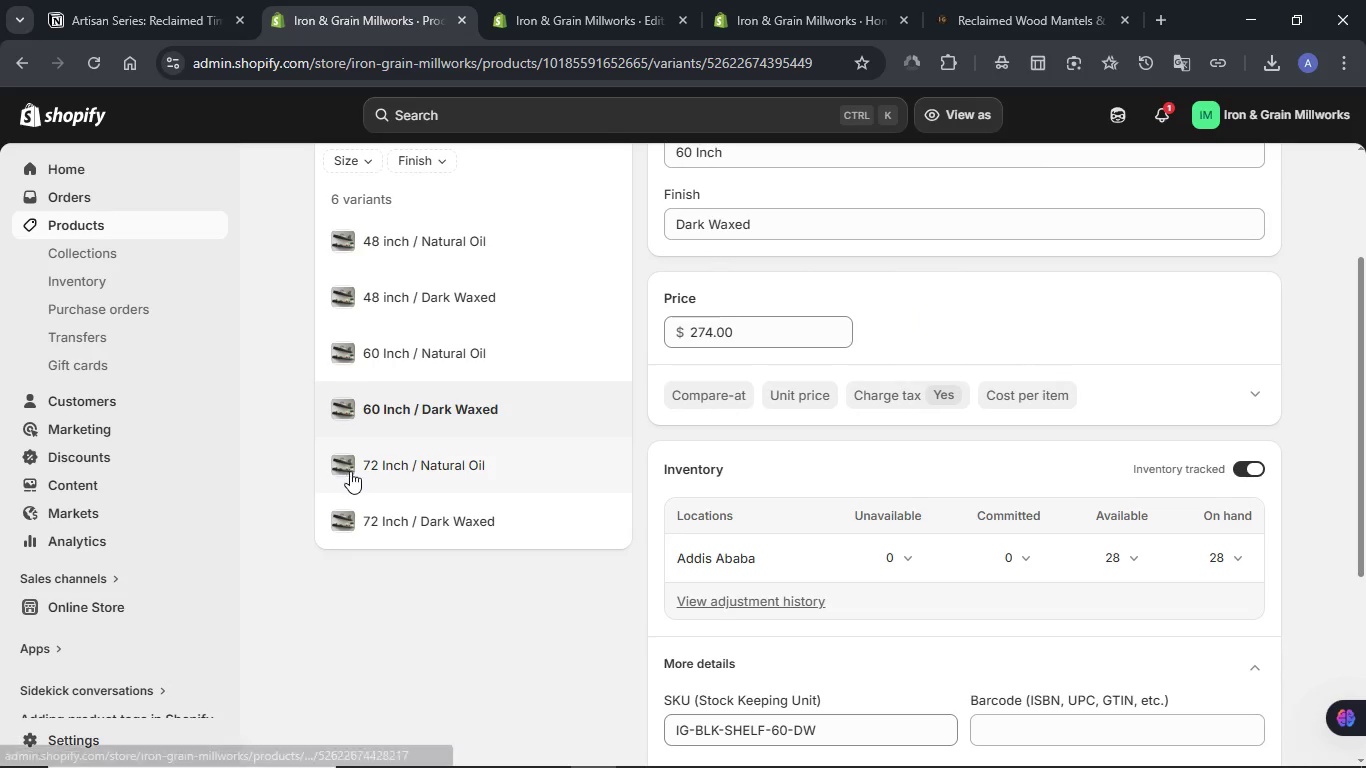 
left_click([379, 471])
 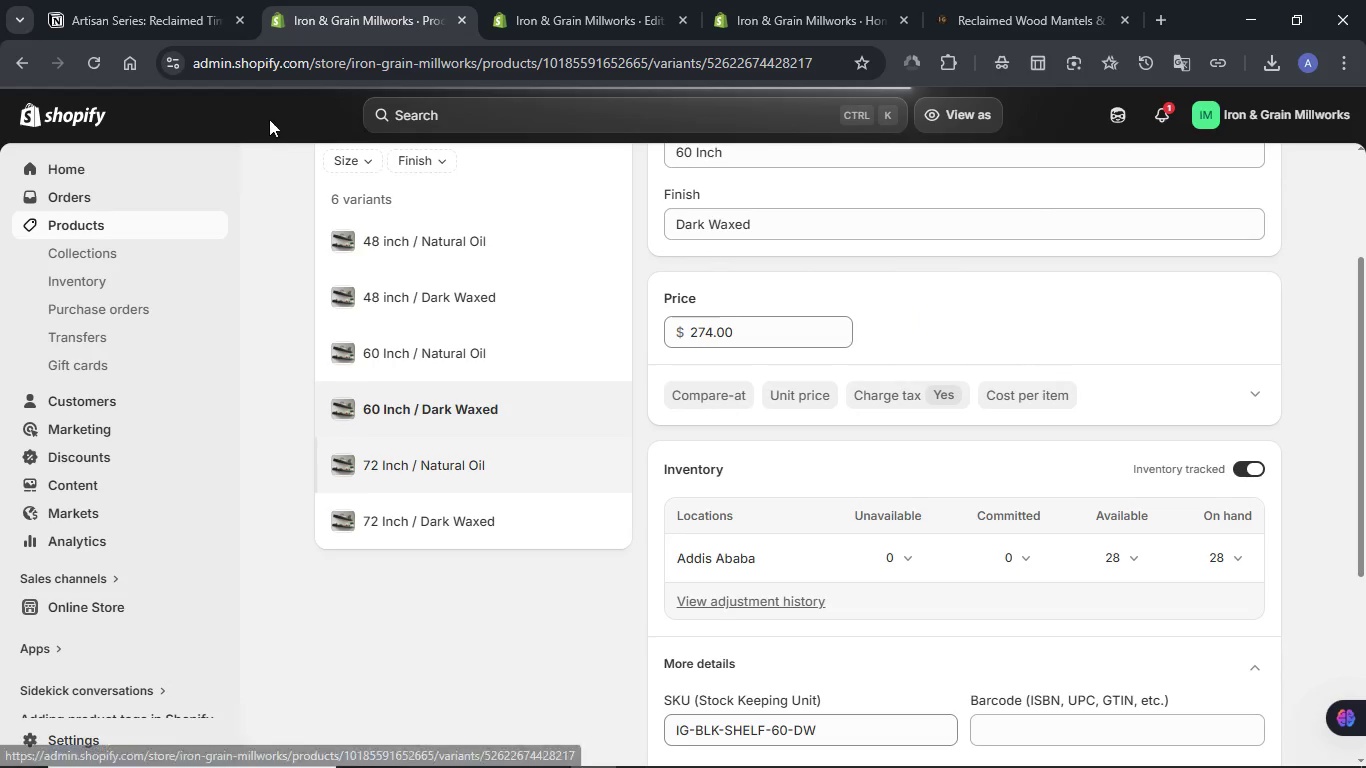 
left_click([103, 0])
 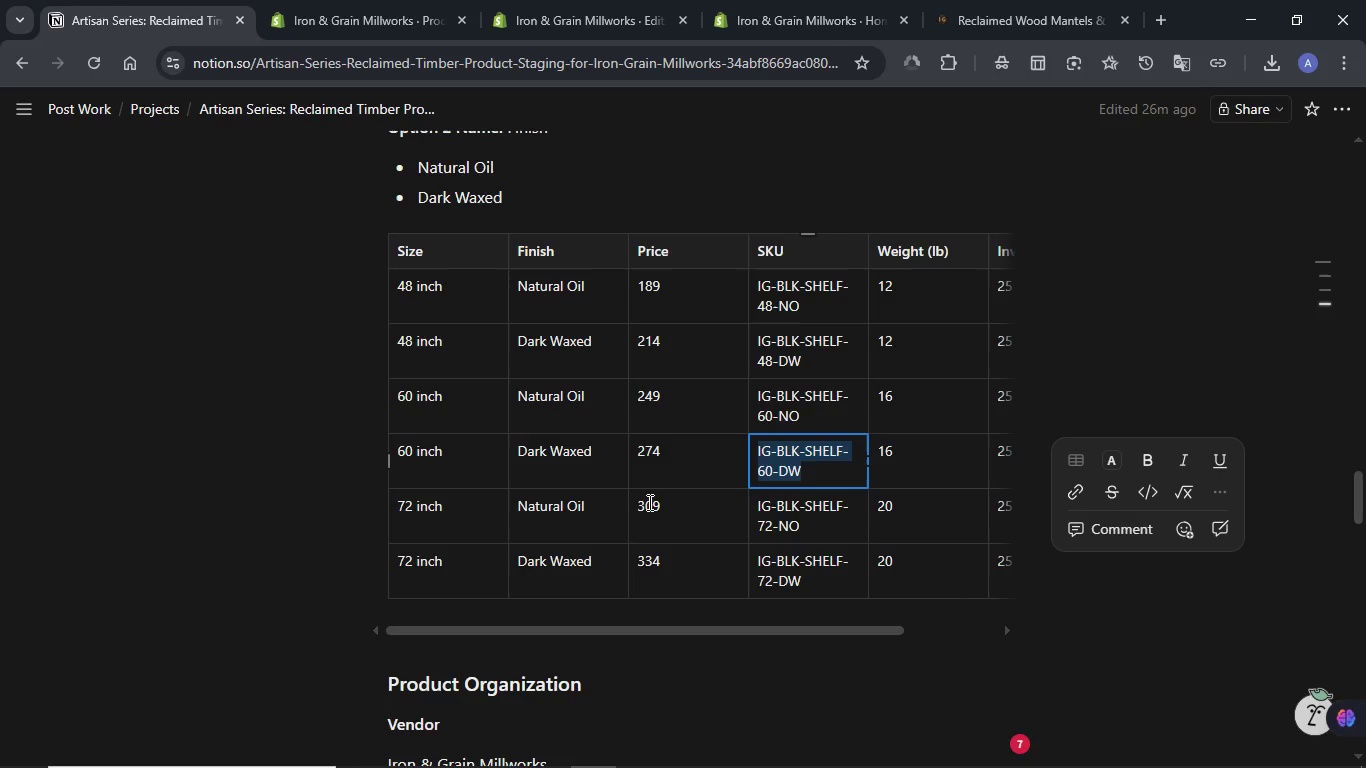 
double_click([648, 502])
 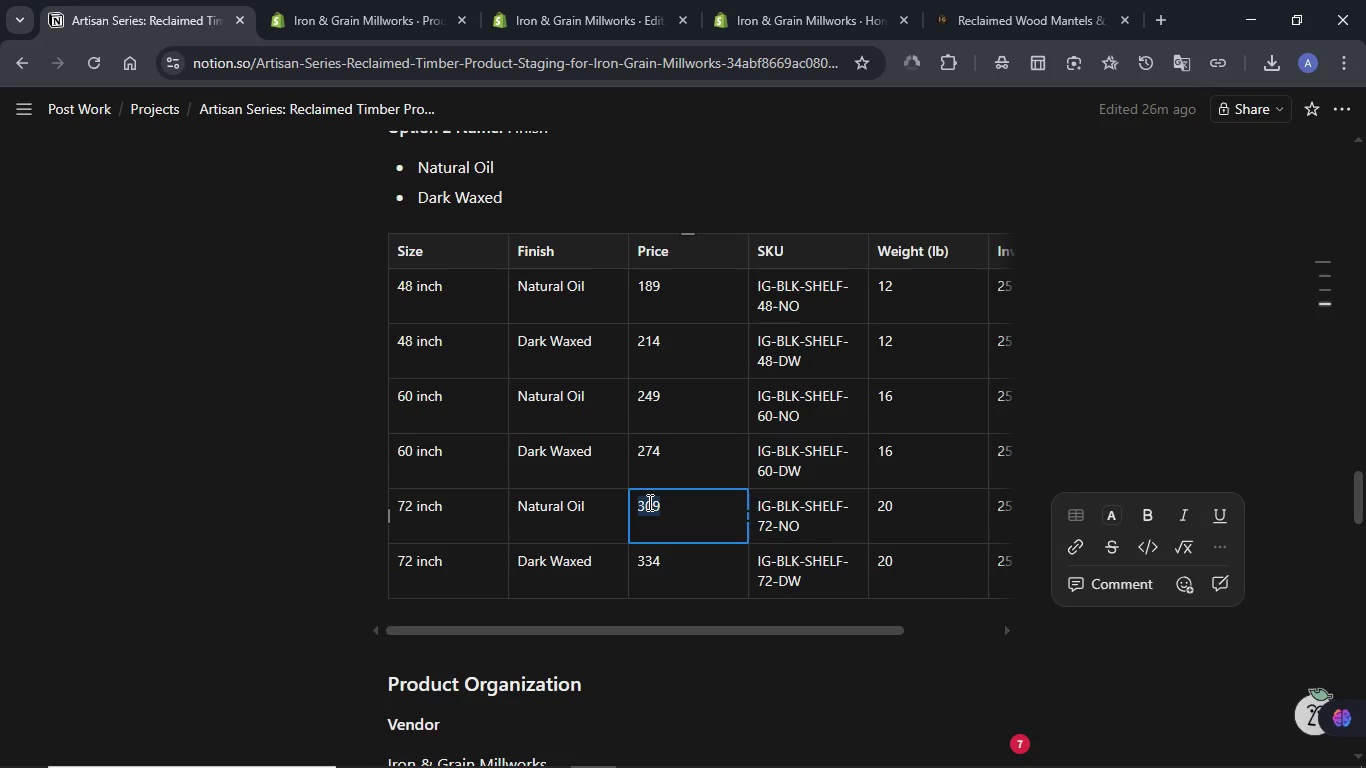 
key(Control+C)
 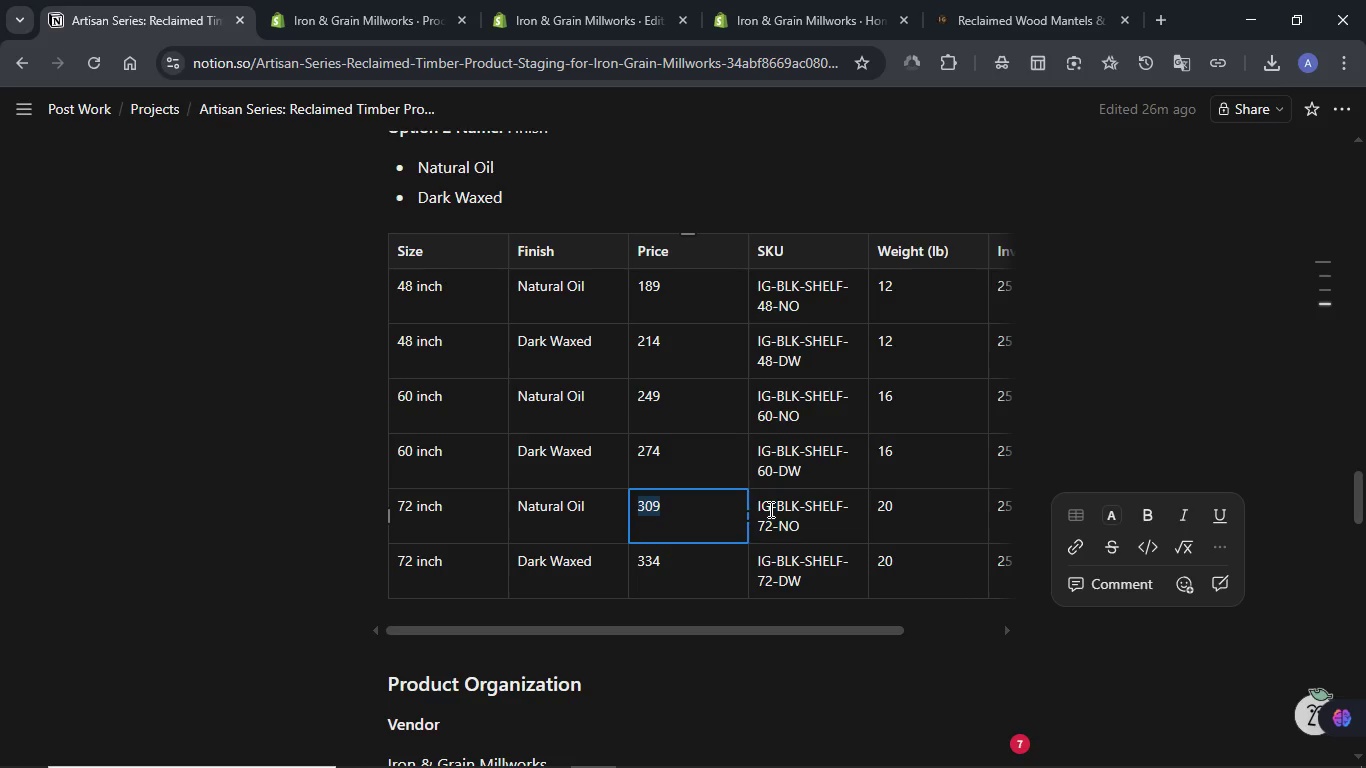 
double_click([769, 509])
 